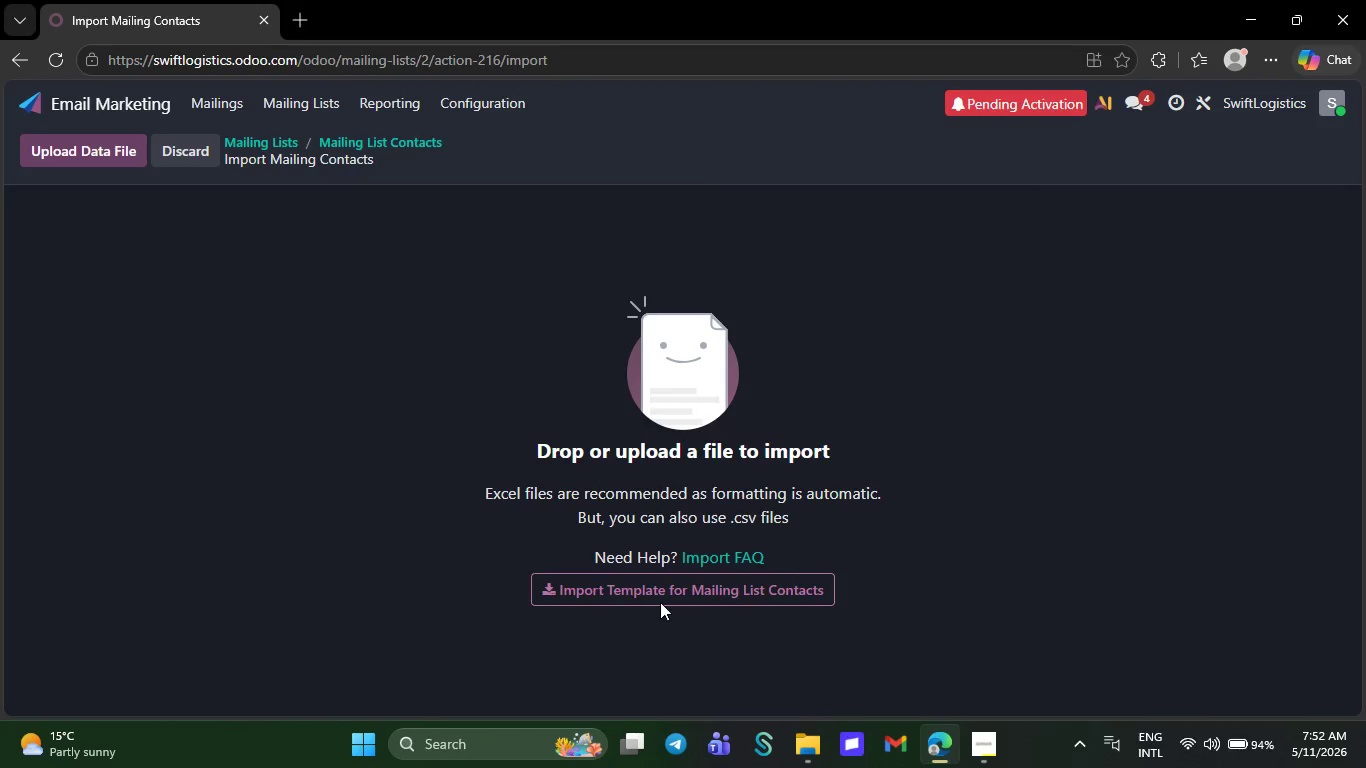 
left_click([656, 596])
 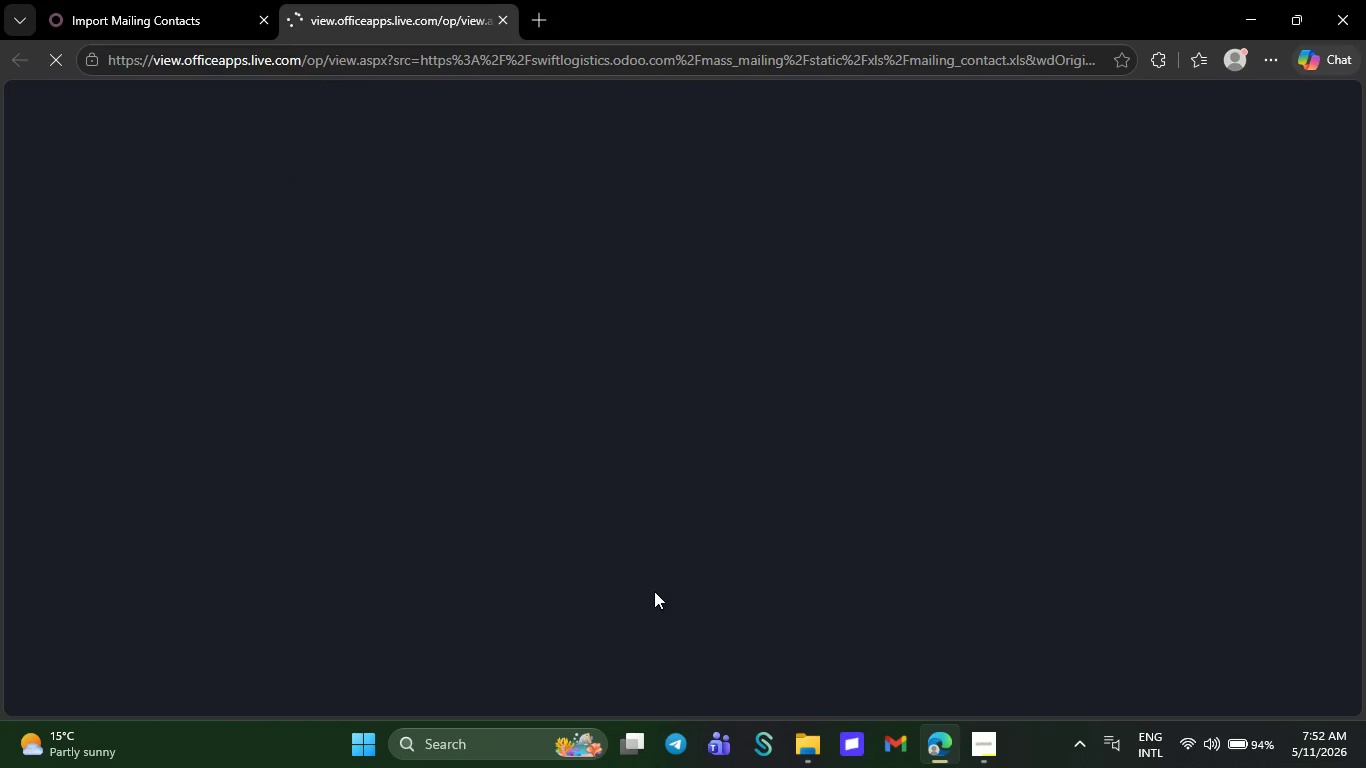 
left_click([501, 16])
 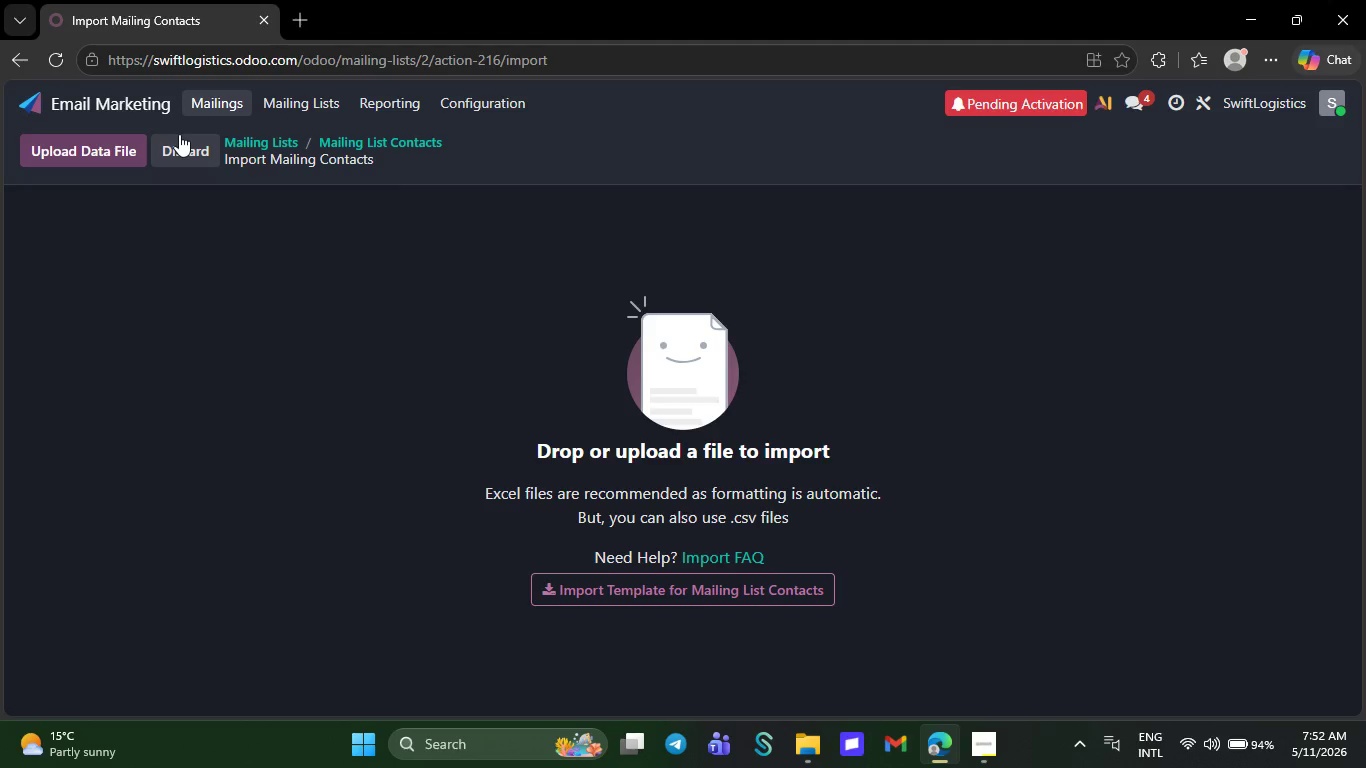 
left_click([115, 155])
 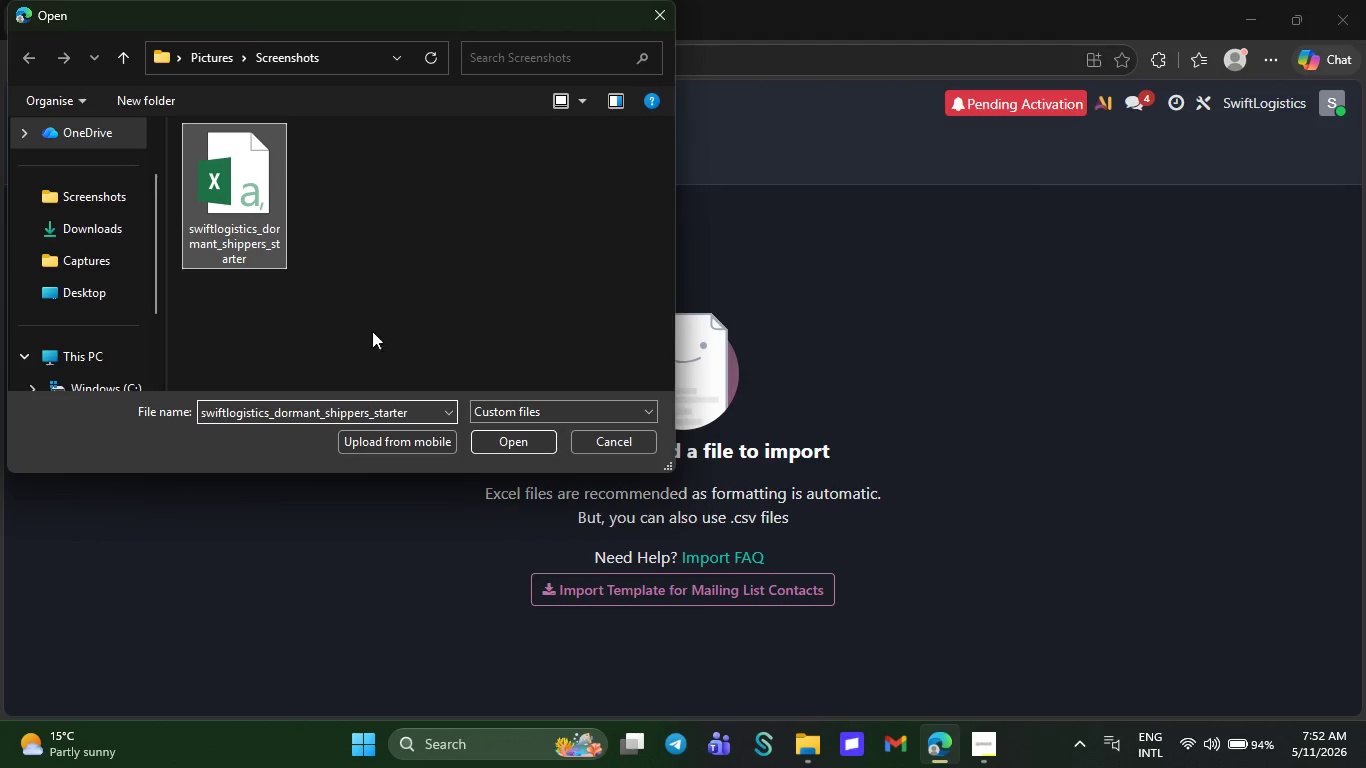 
wait(18.89)
 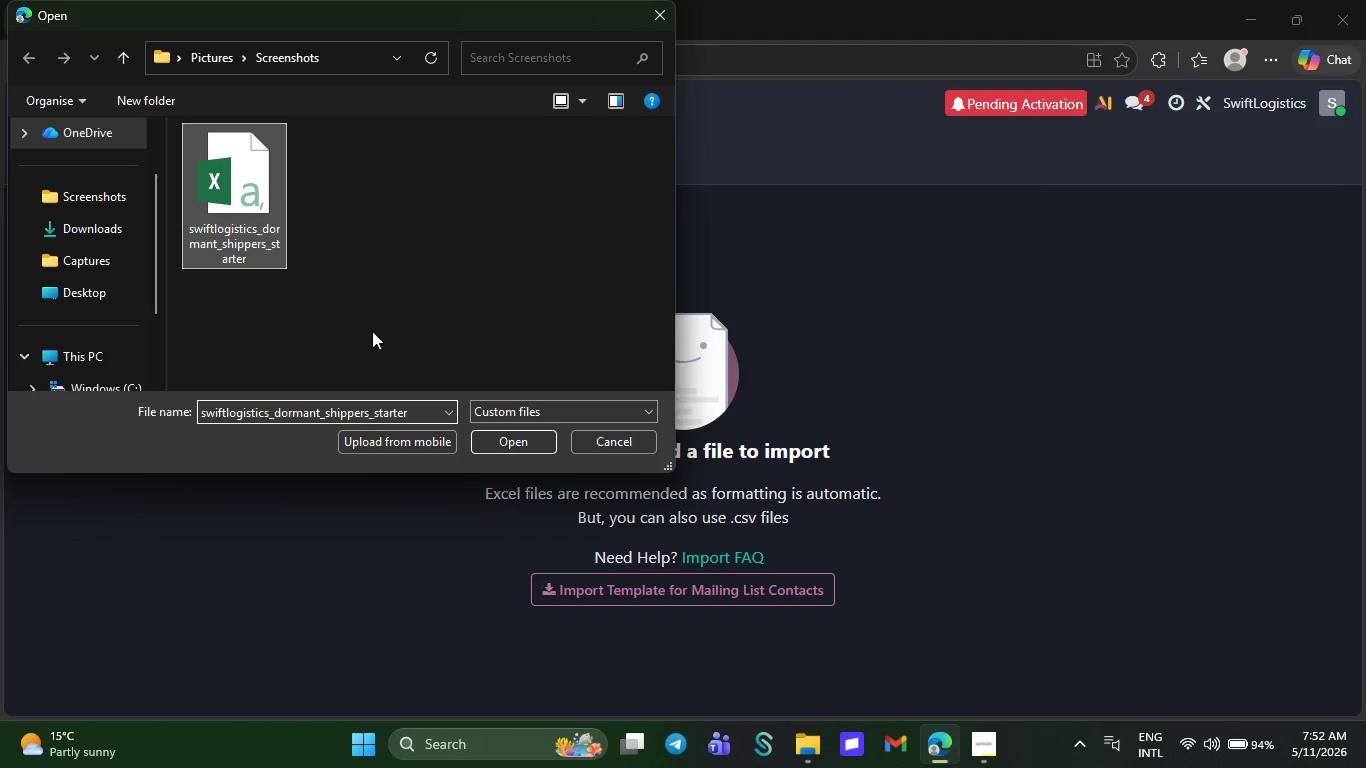 
left_click([790, 66])
 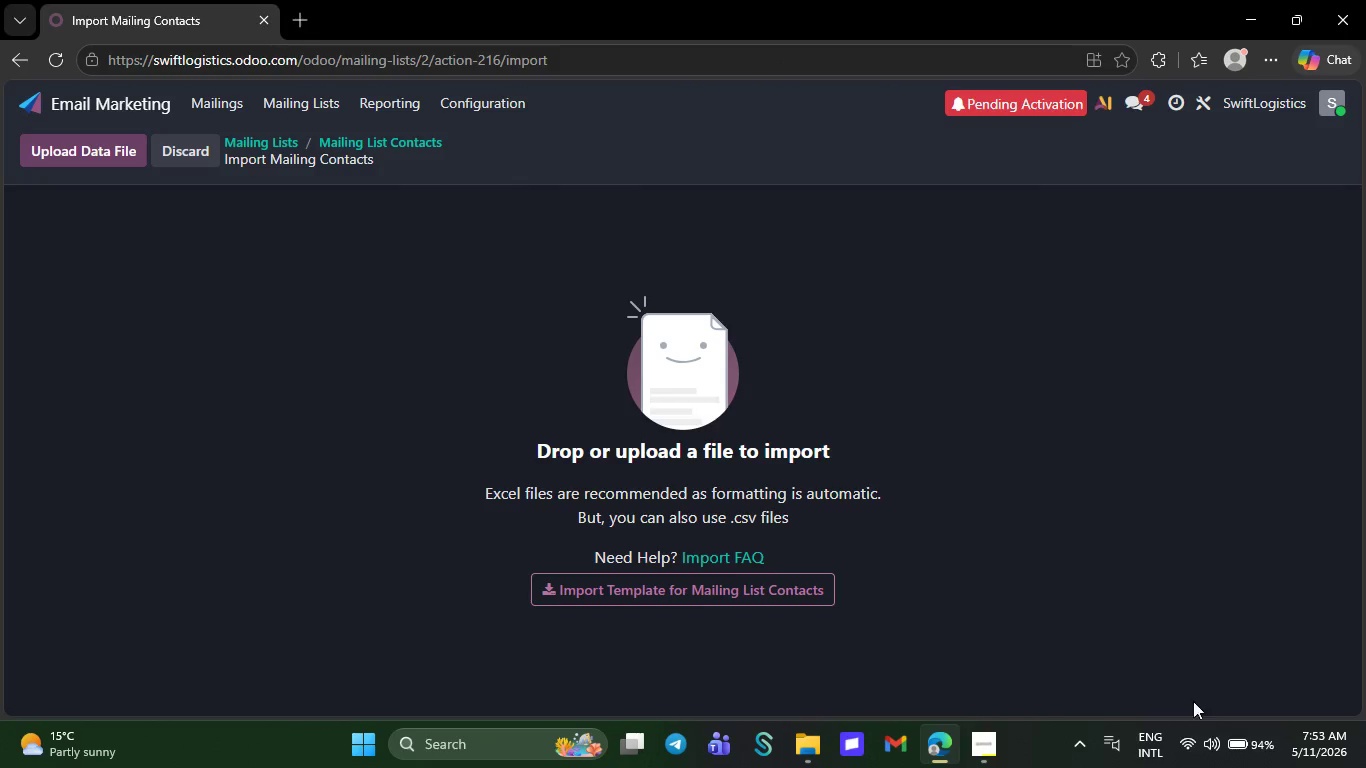 
wait(5.47)
 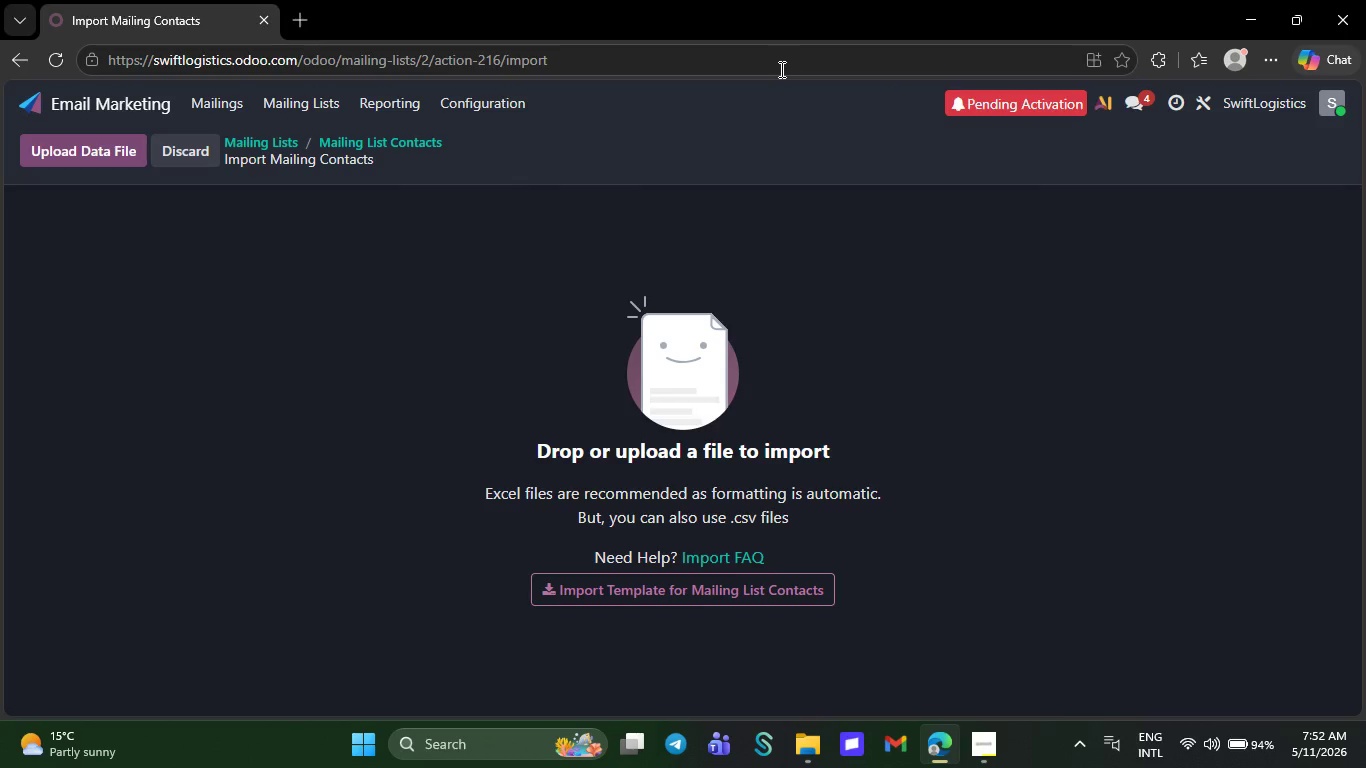 
left_click([805, 748])
 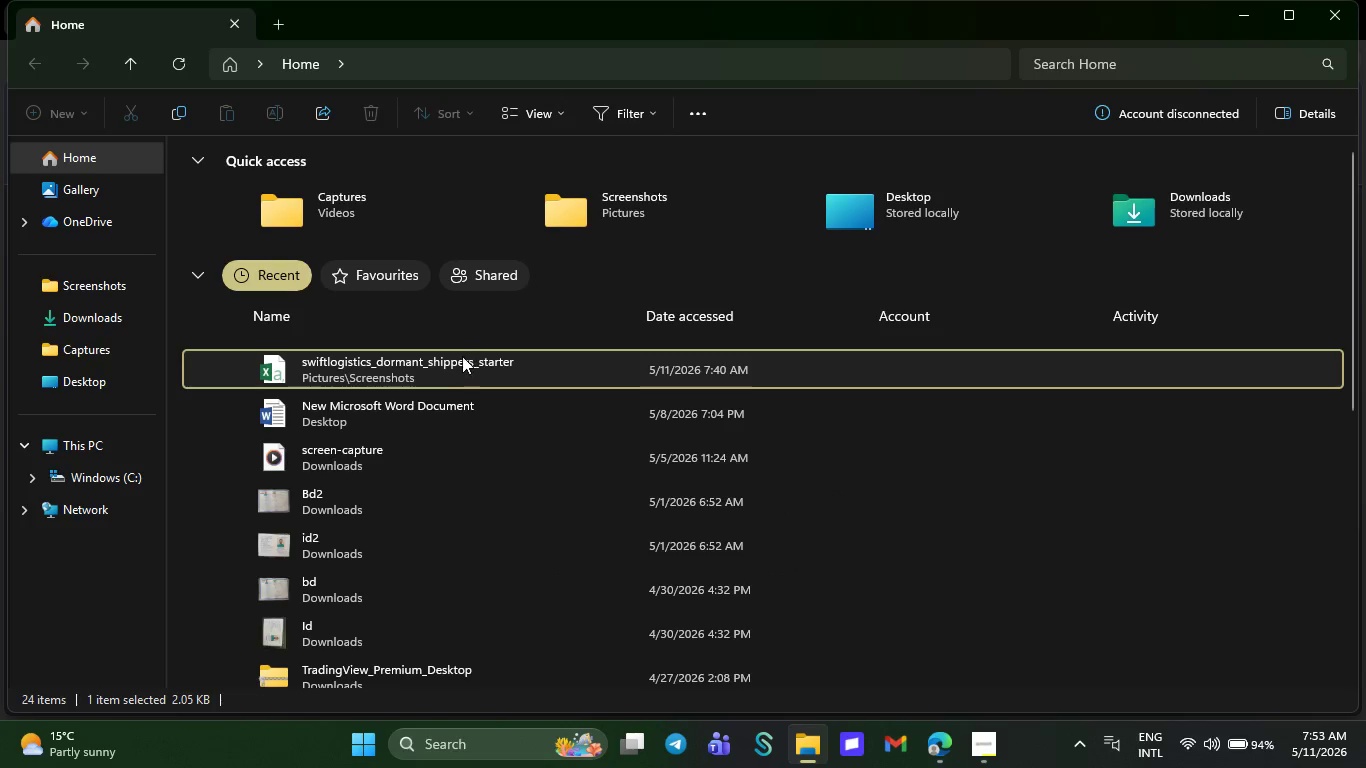 
left_click_drag(start_coordinate=[453, 355], to_coordinate=[786, 614])
 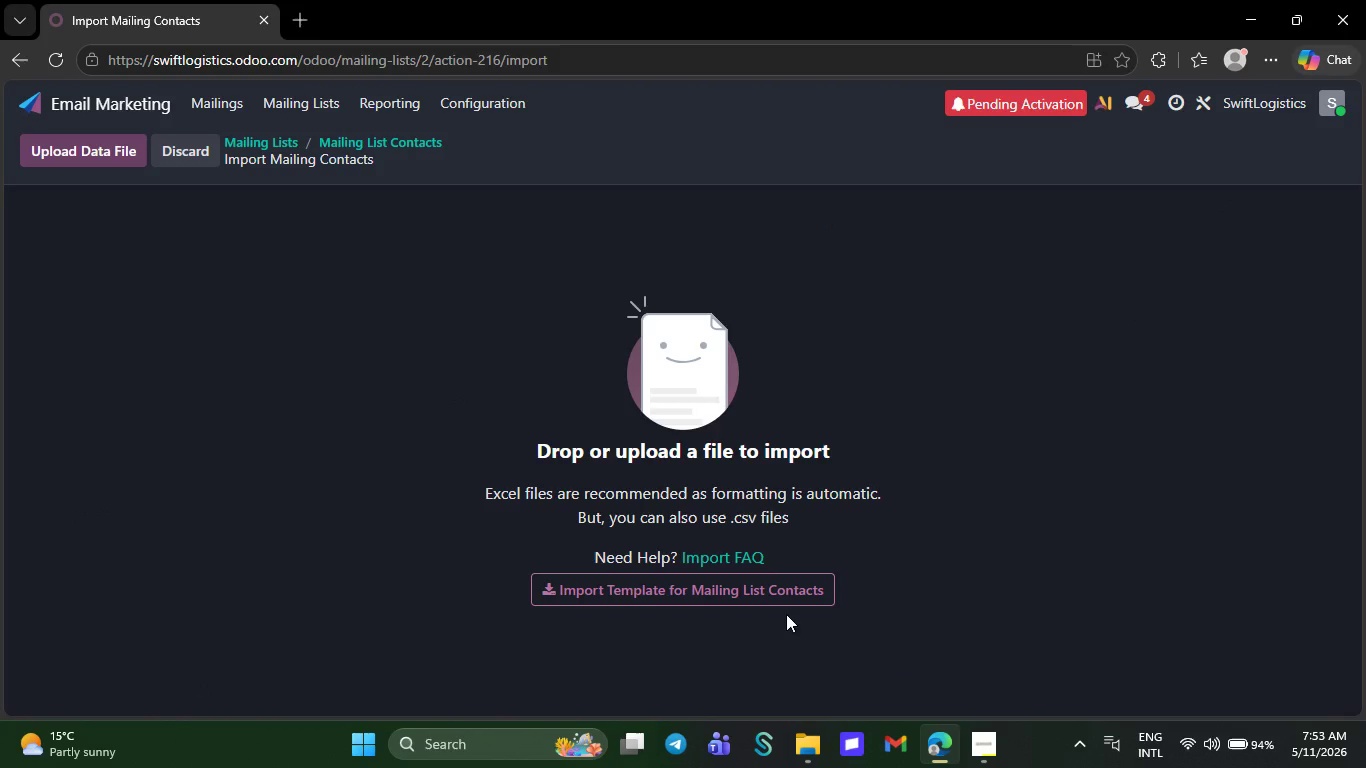 
key(Unknown)
 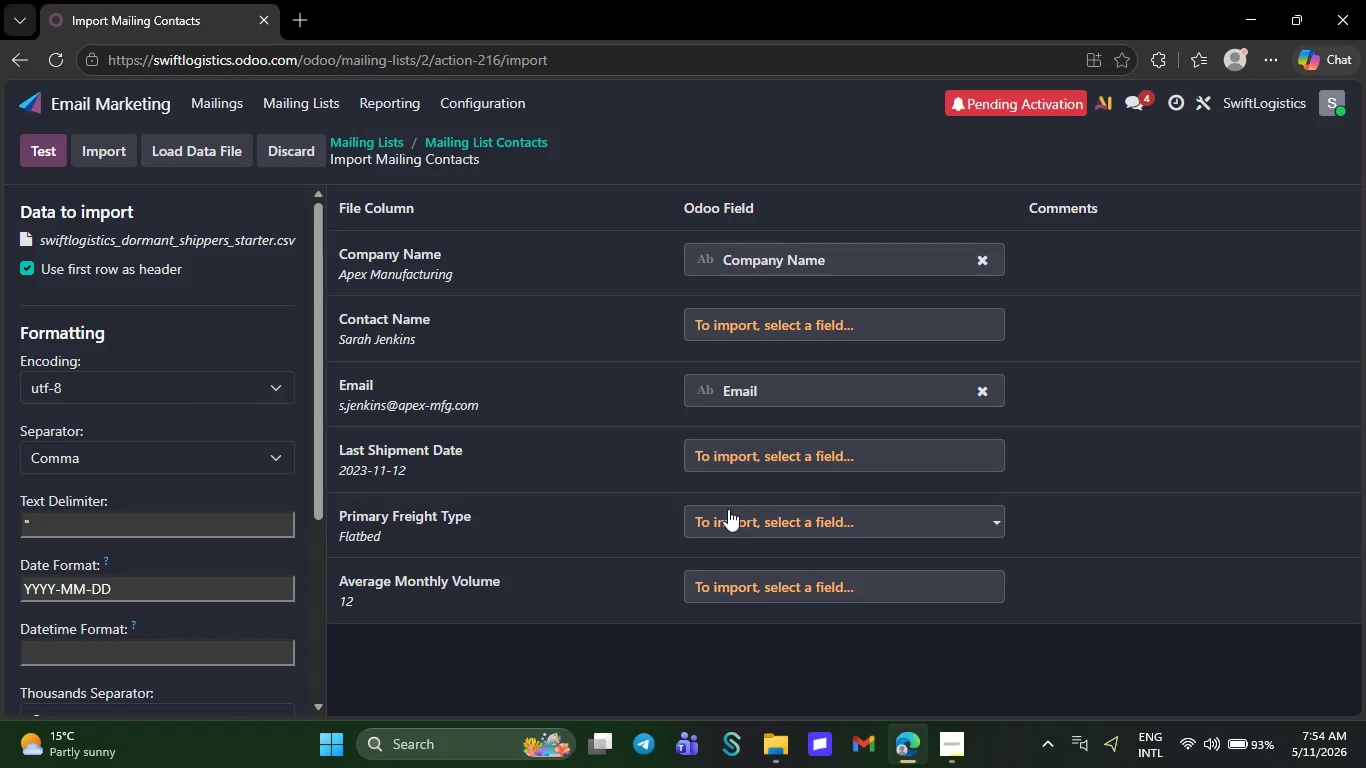 
wait(71.84)
 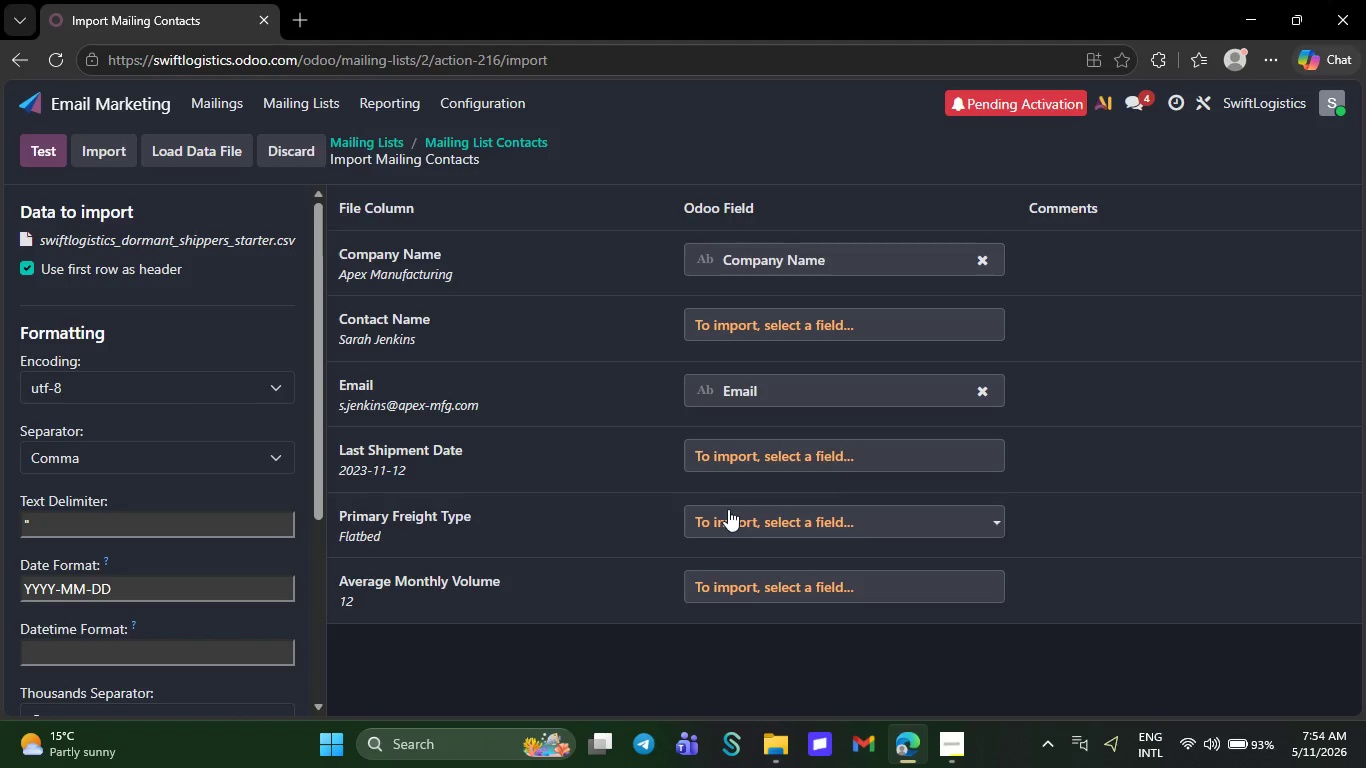 
left_click([780, 321])
 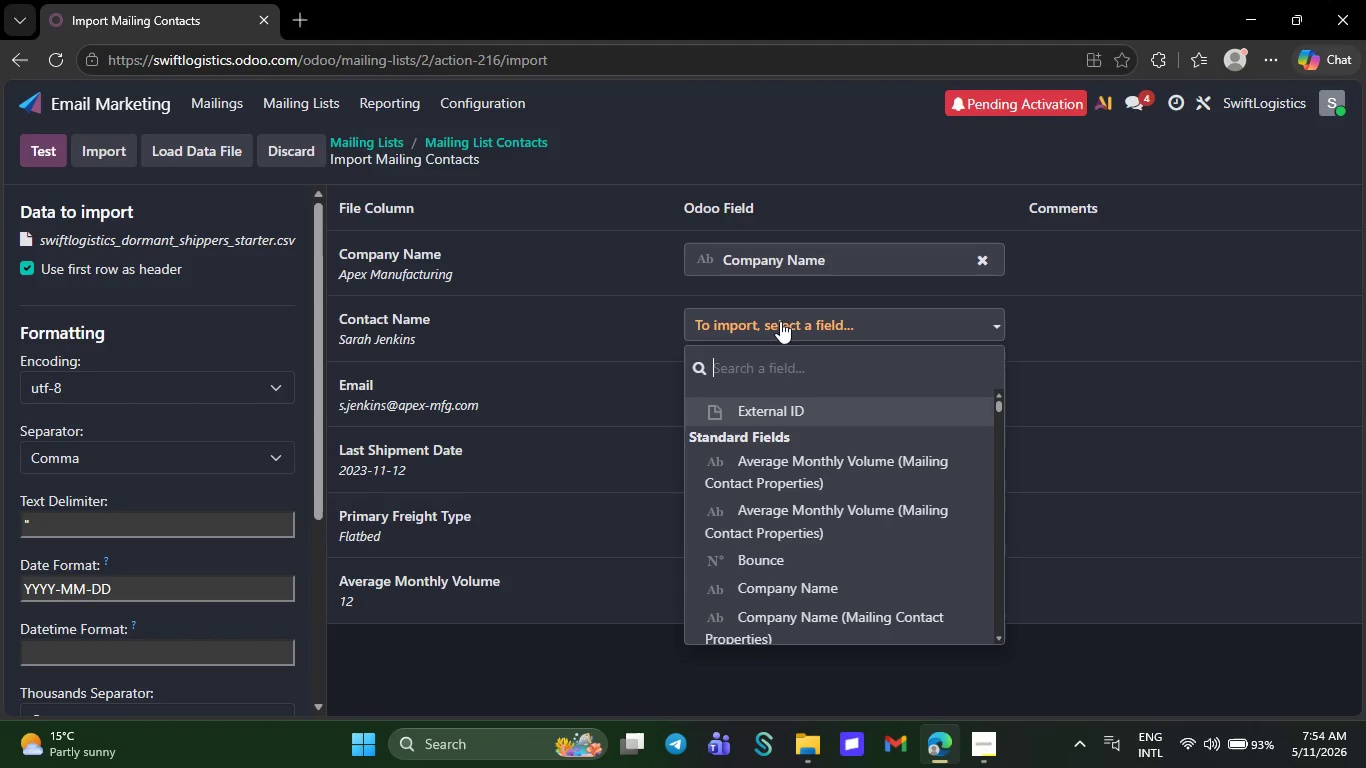 
type(co)
 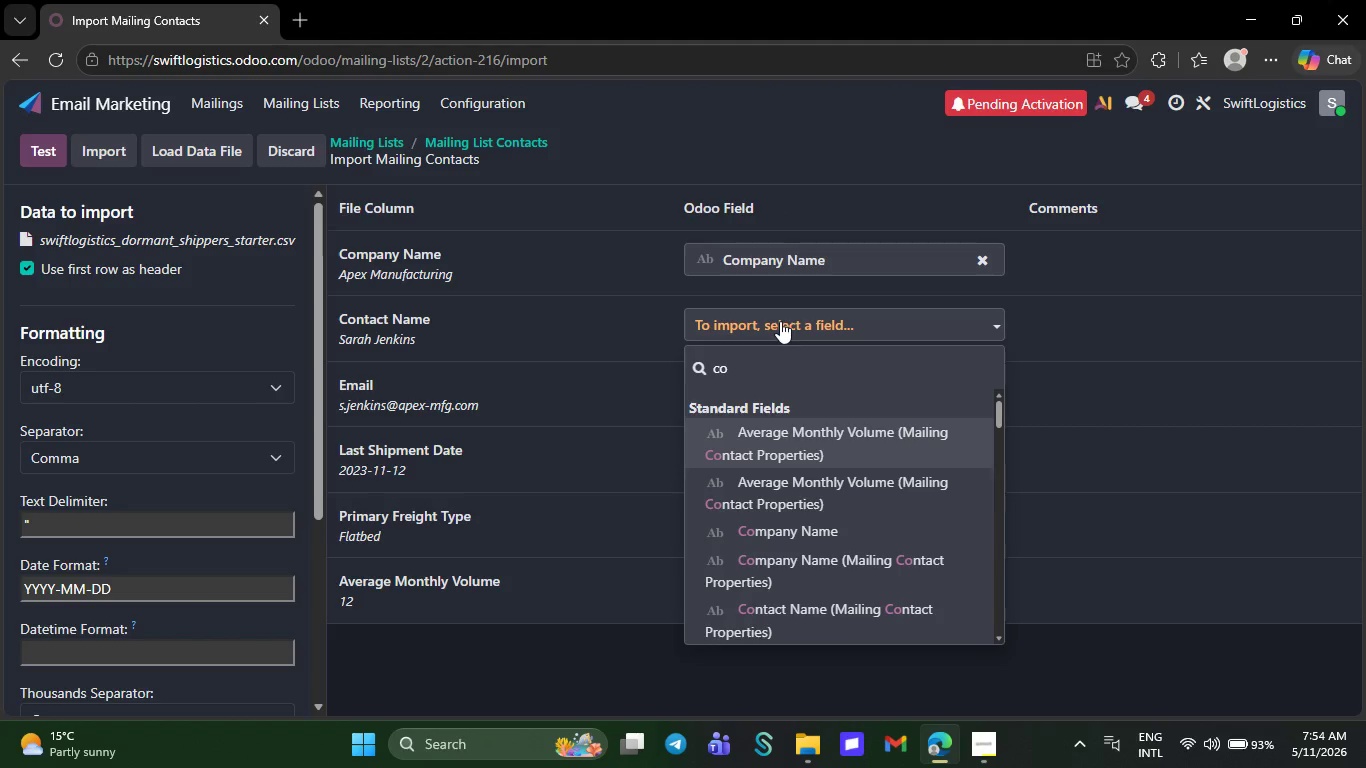 
wait(6.31)
 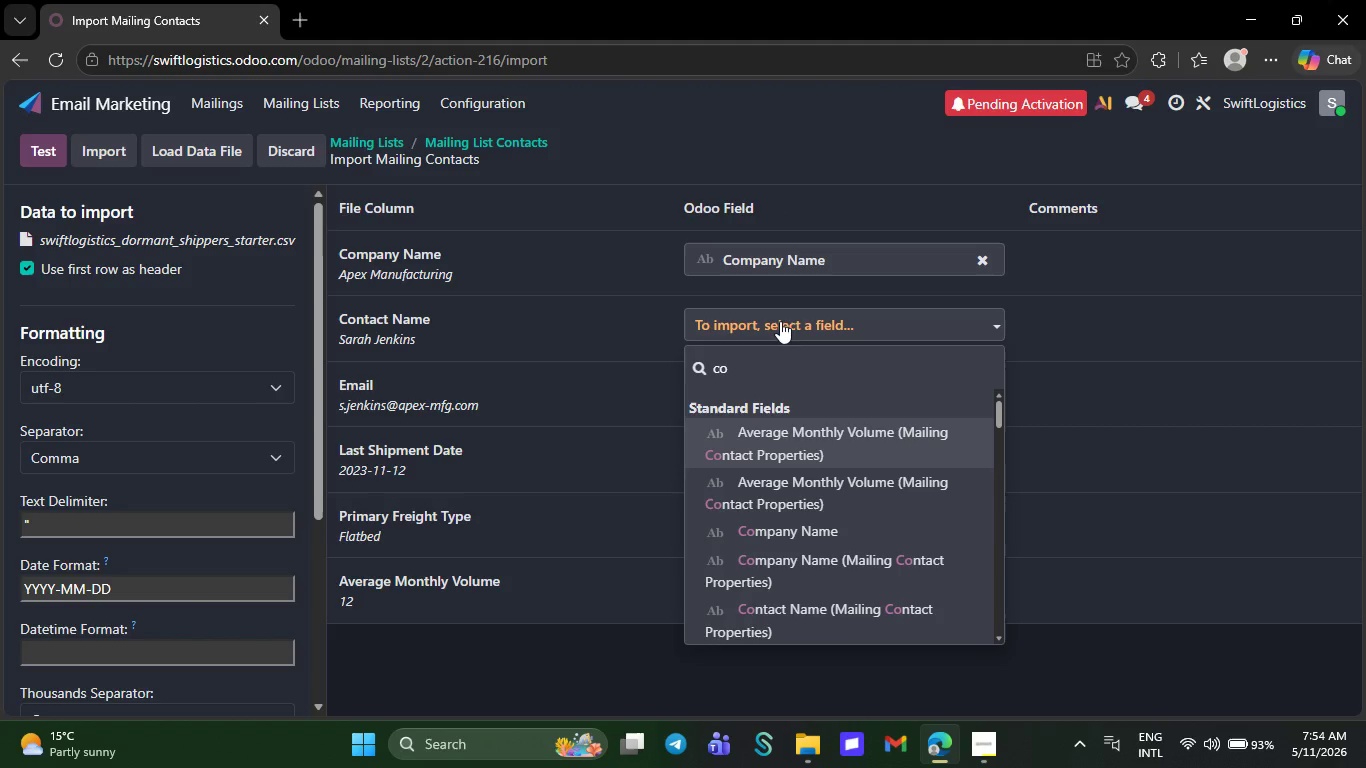 
key(N)
 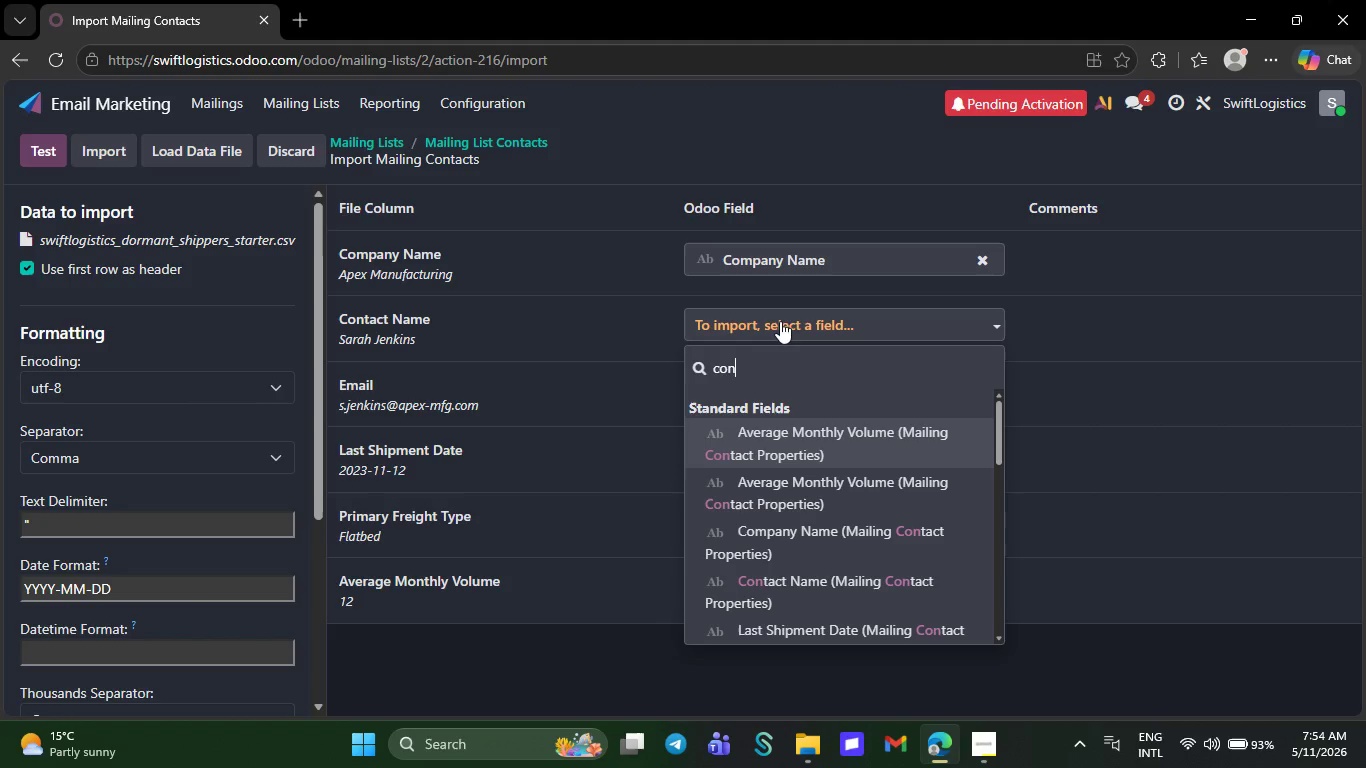 
wait(14.45)
 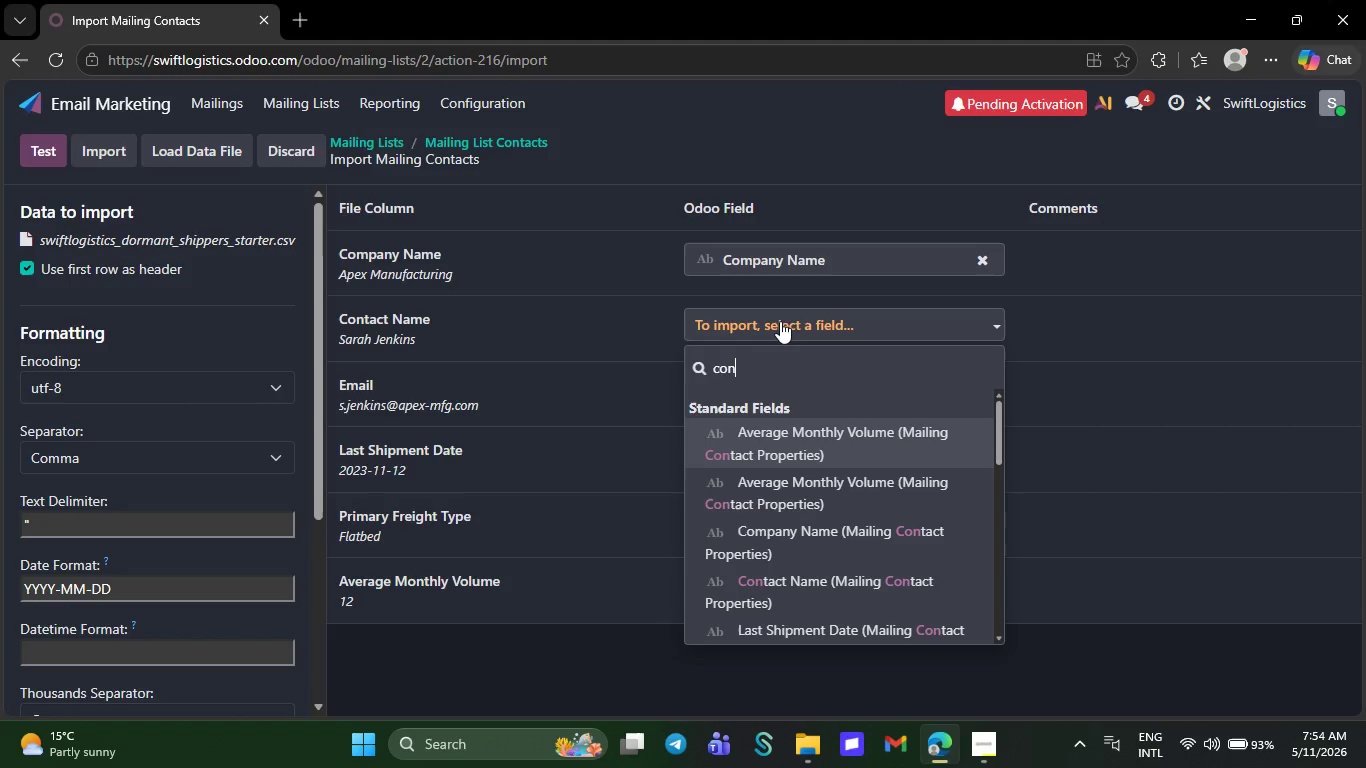 
left_click([895, 571])
 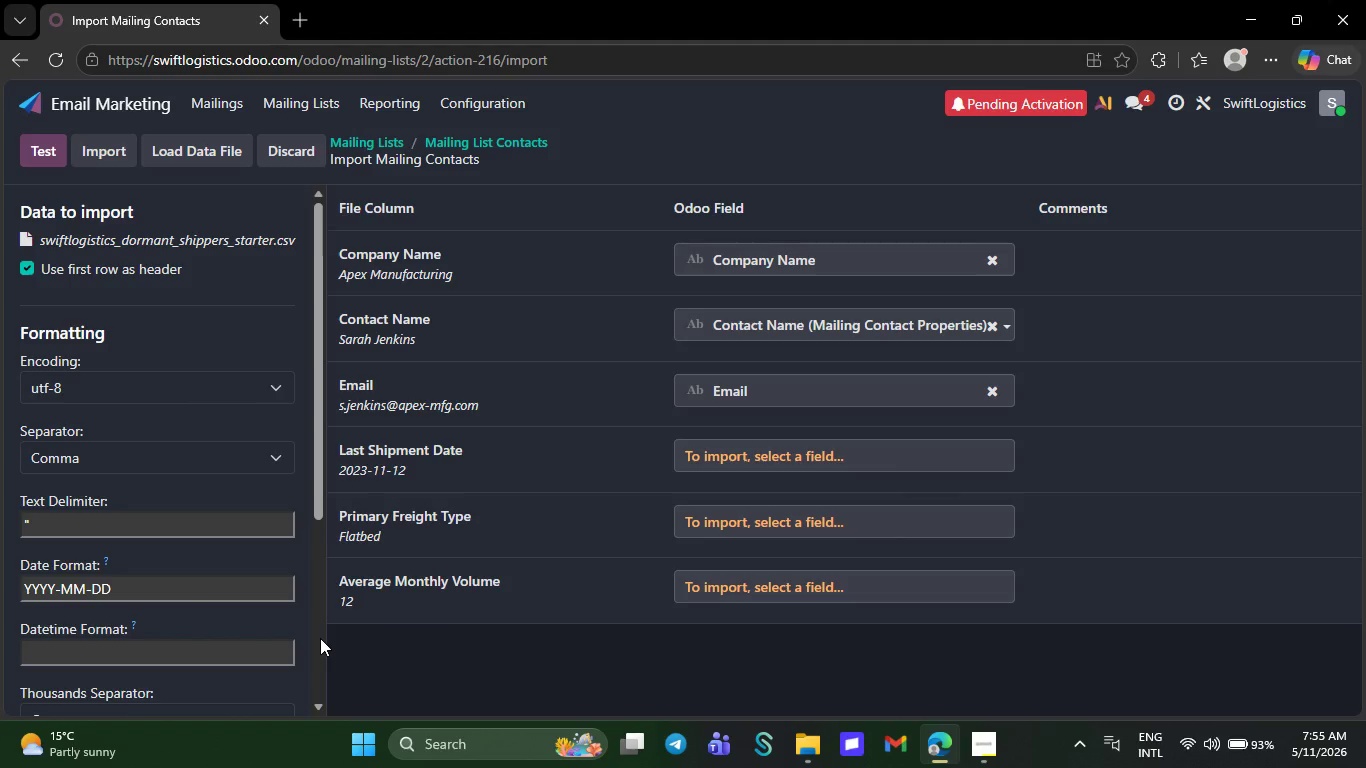 
wait(29.89)
 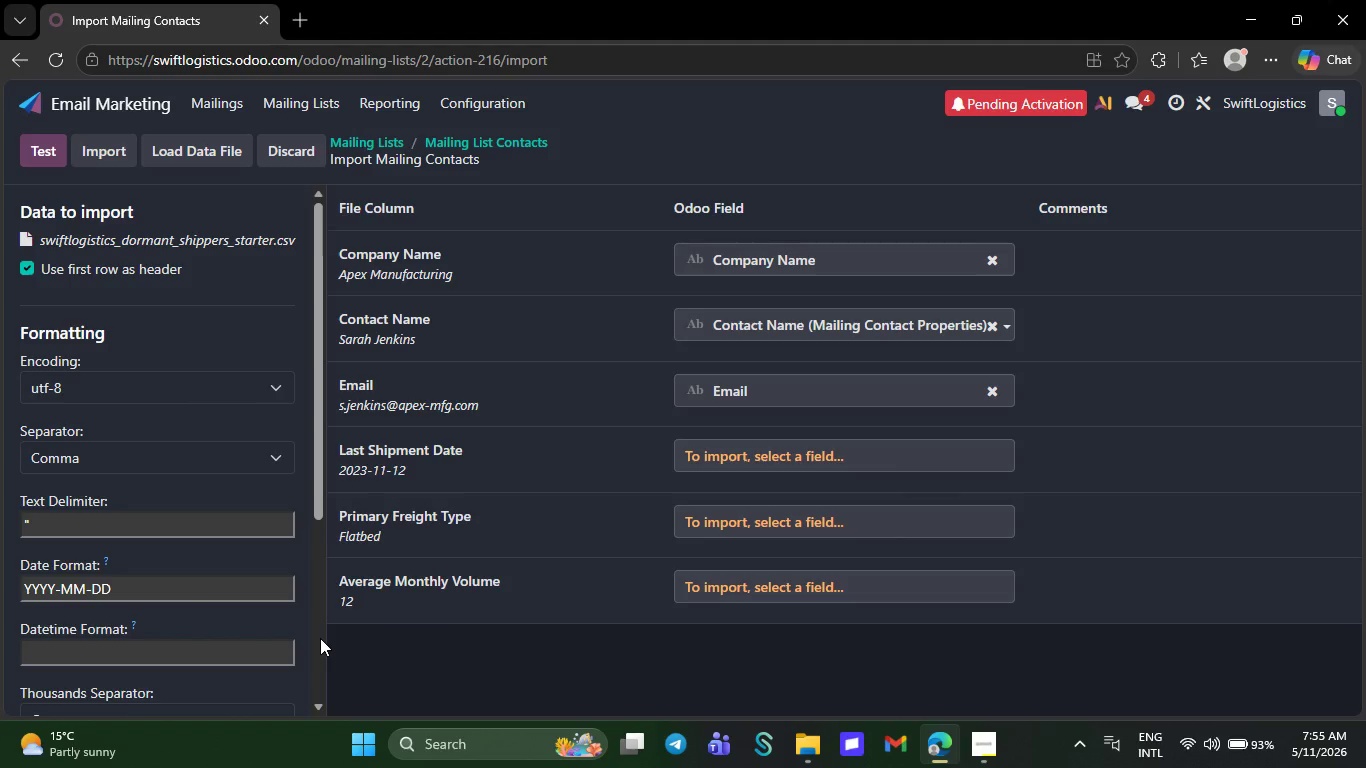 
left_click([892, 441])
 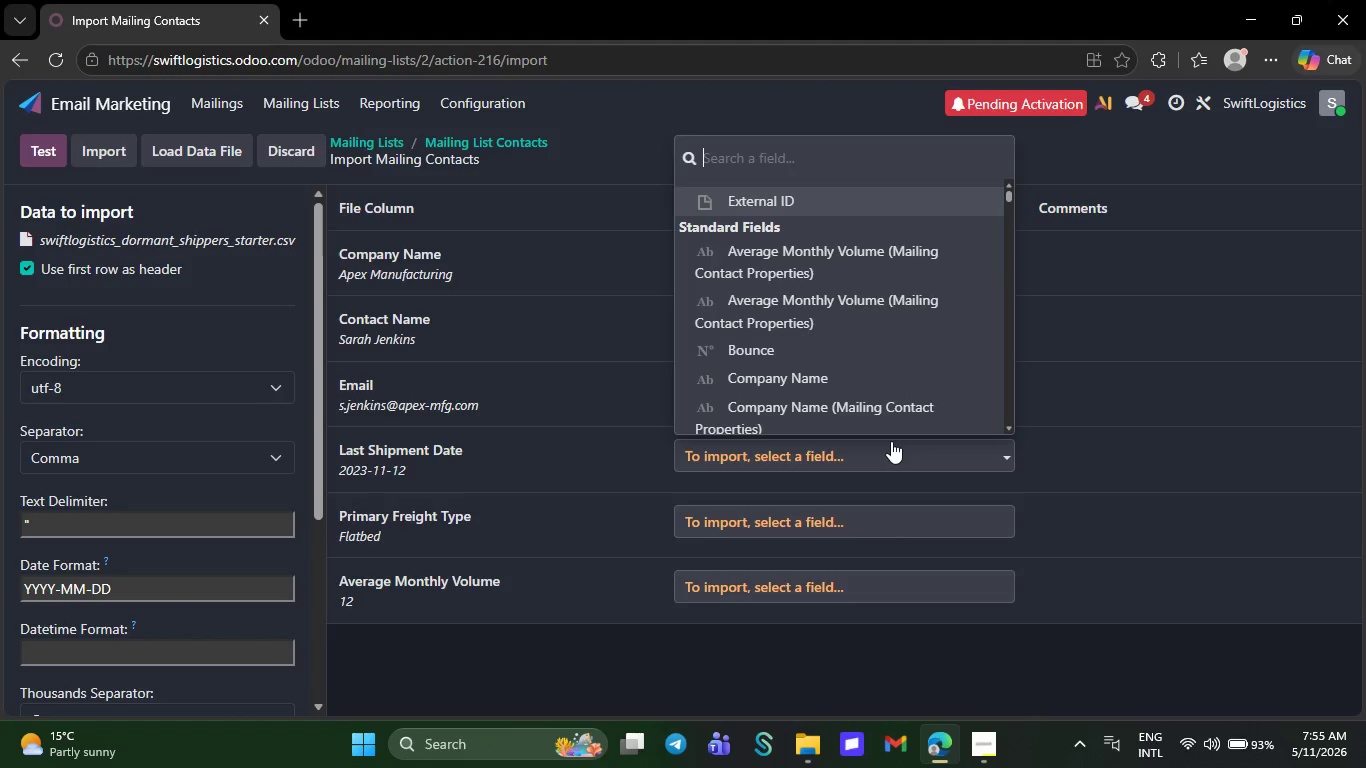 
wait(5.06)
 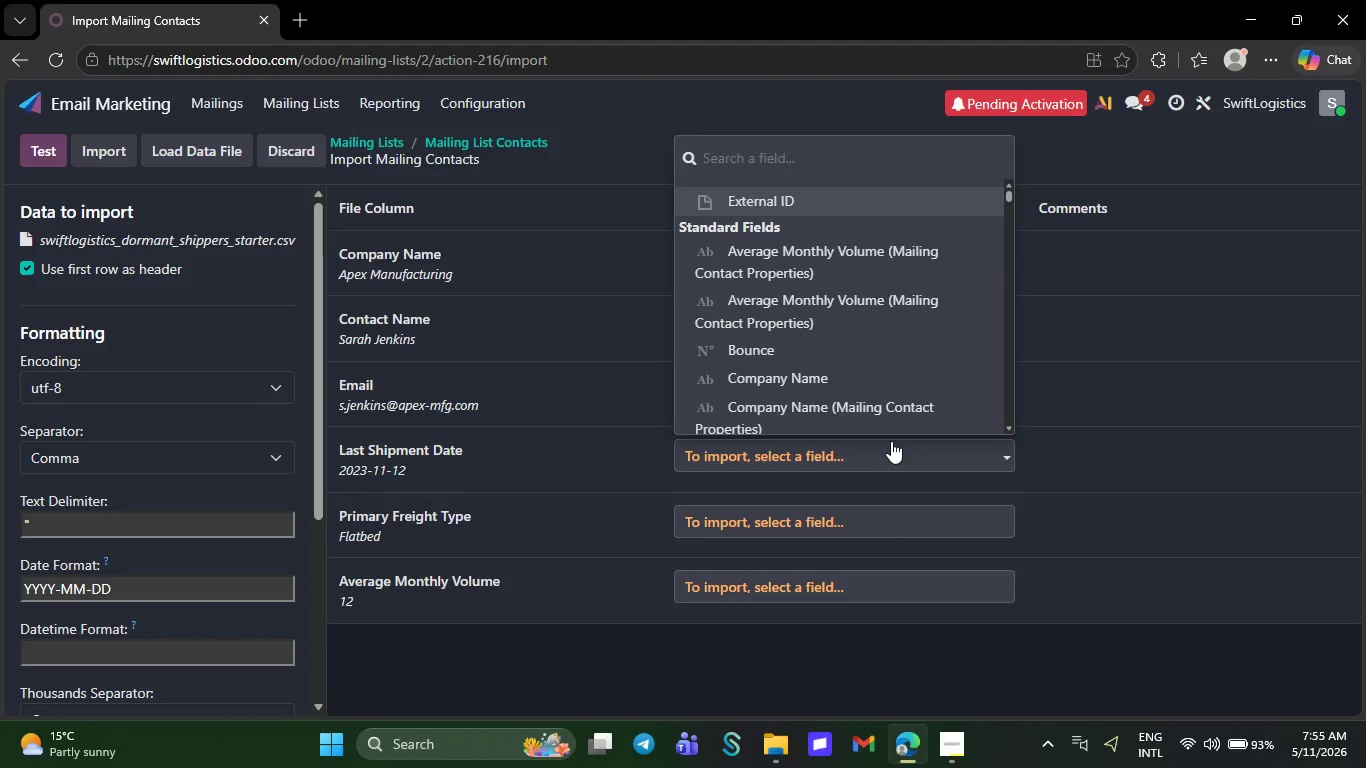 
type(last)
 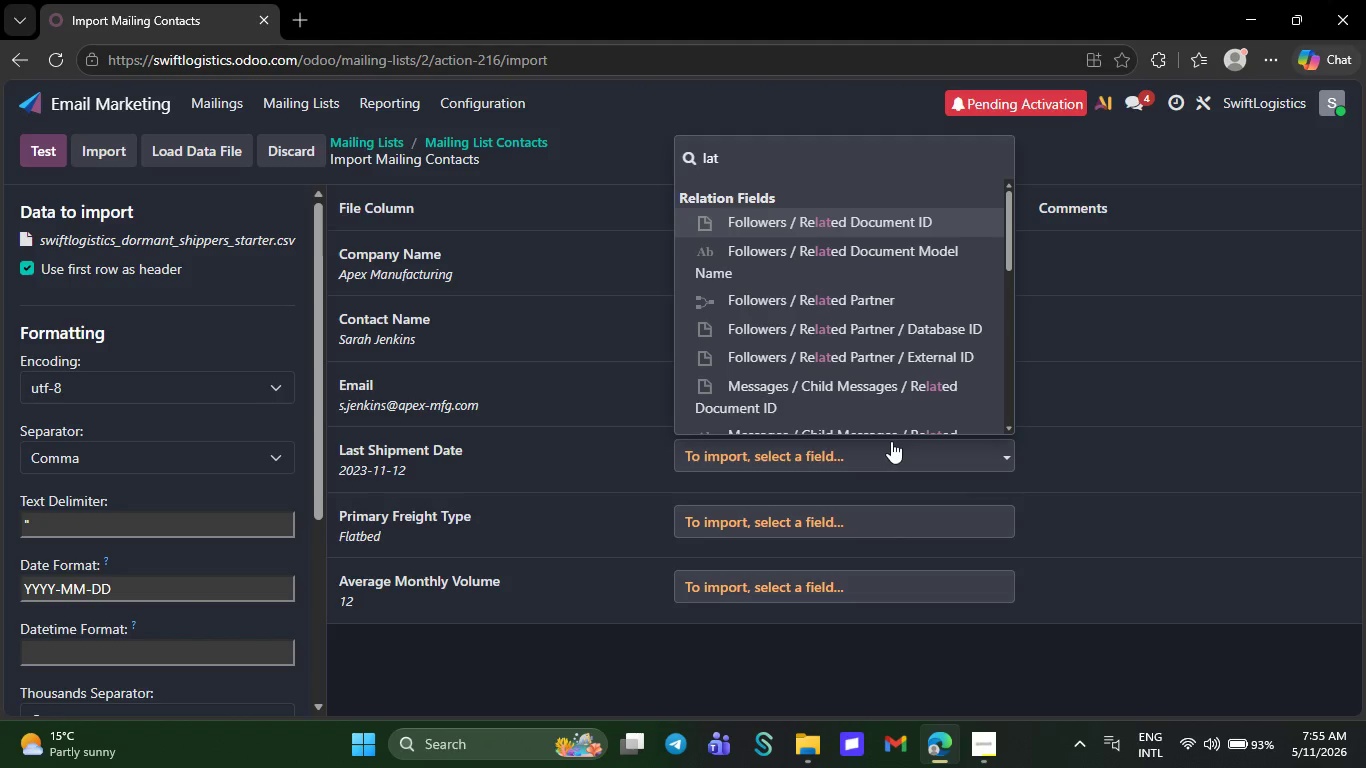 
wait(11.91)
 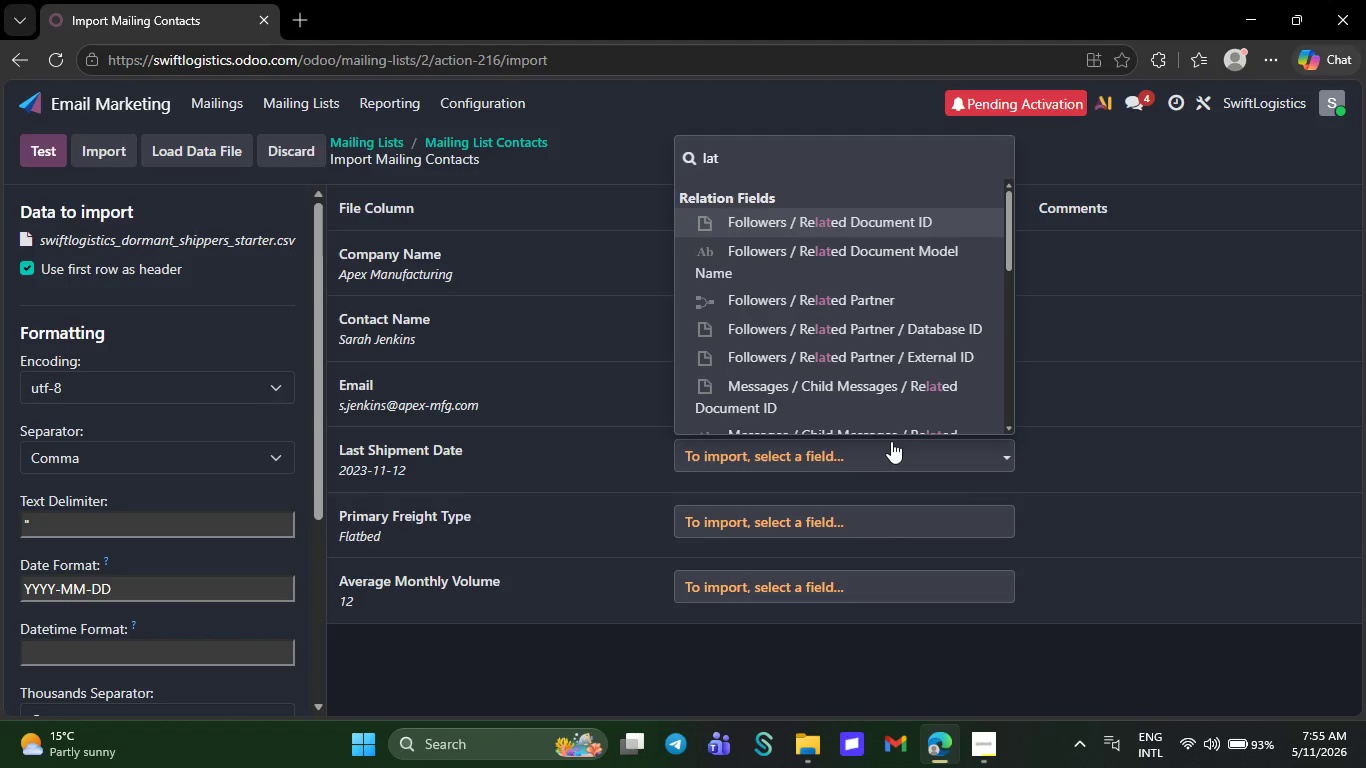 
key(Backspace)
type(st)
 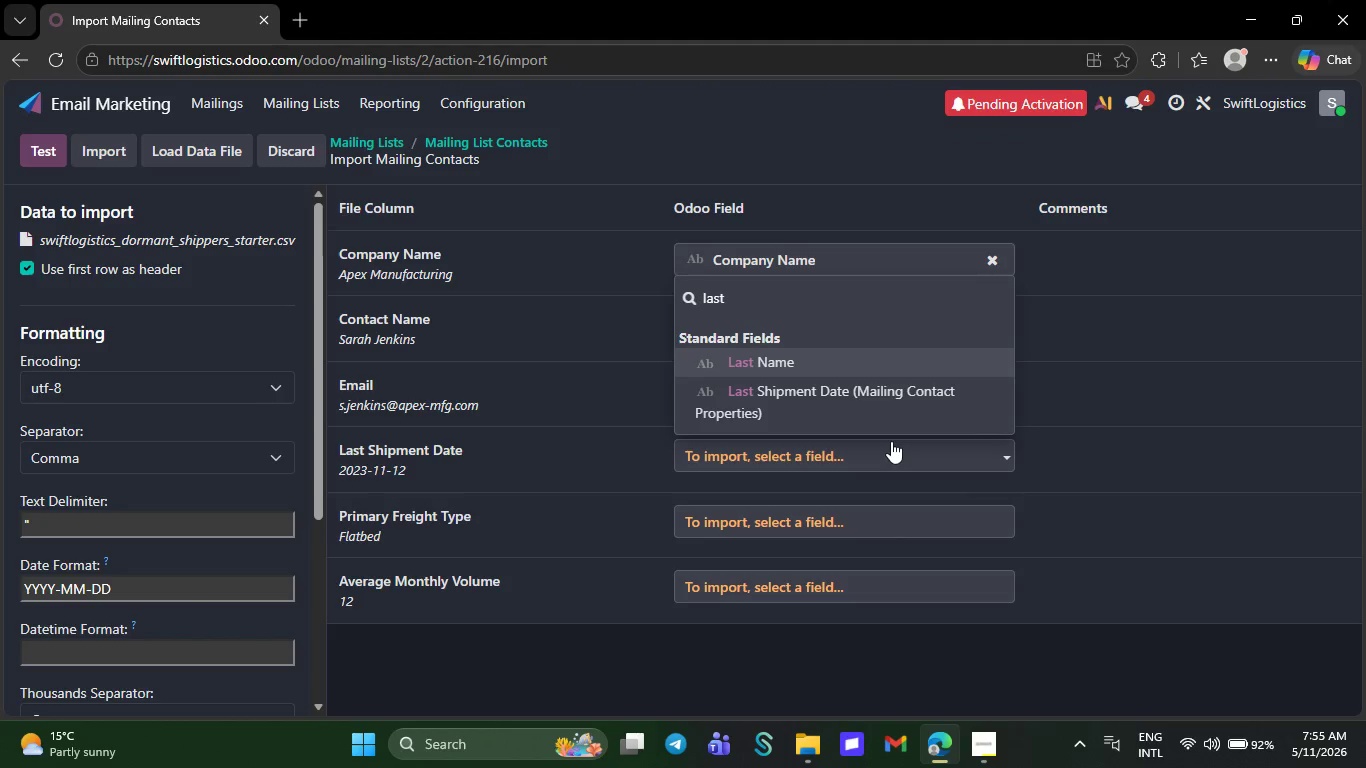 
wait(7.83)
 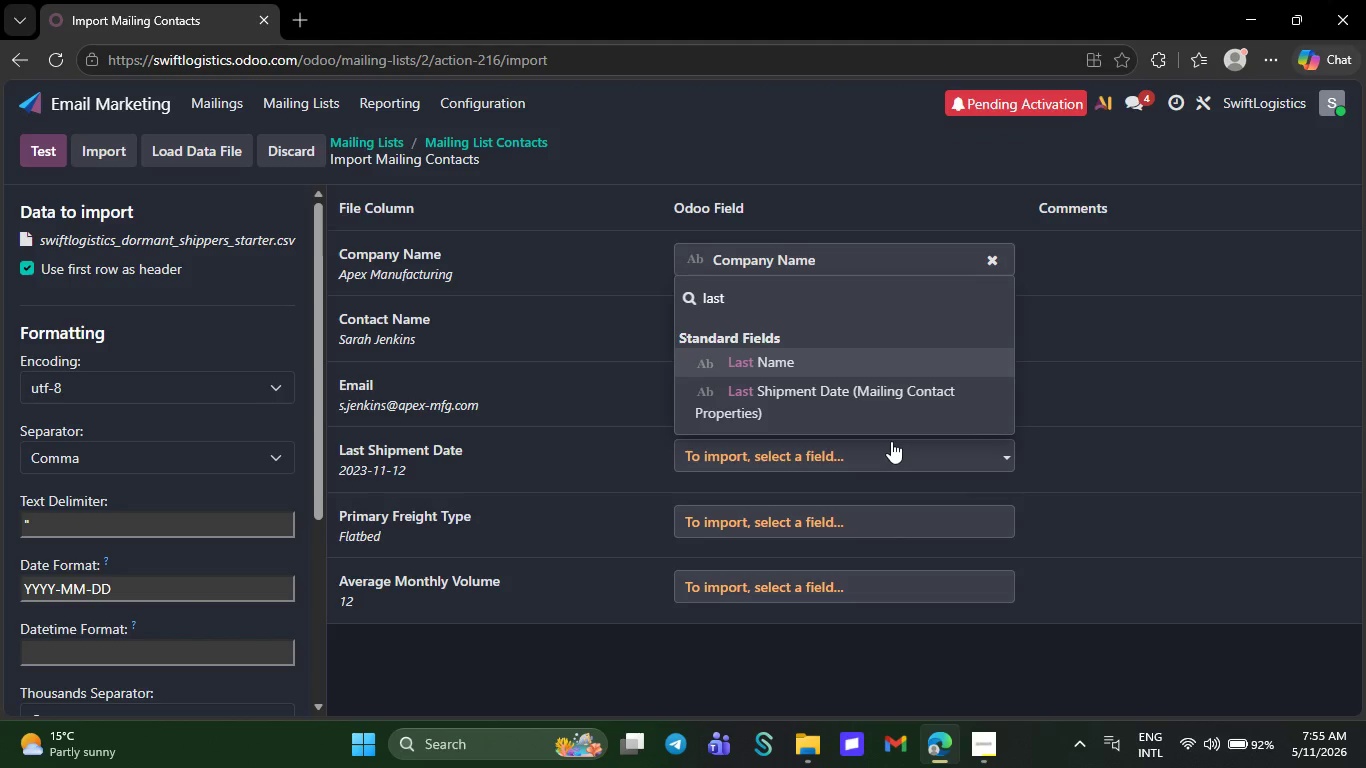 
left_click([820, 398])
 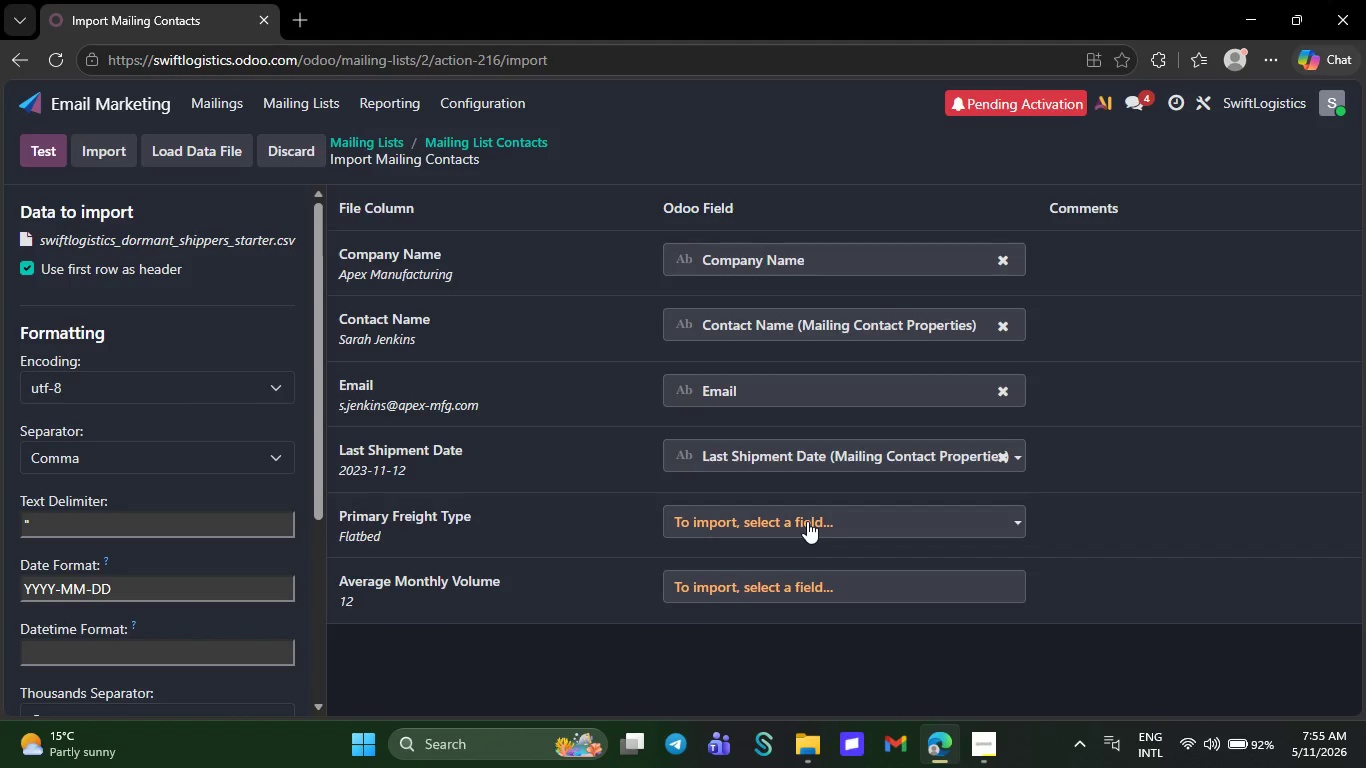 
left_click([807, 521])
 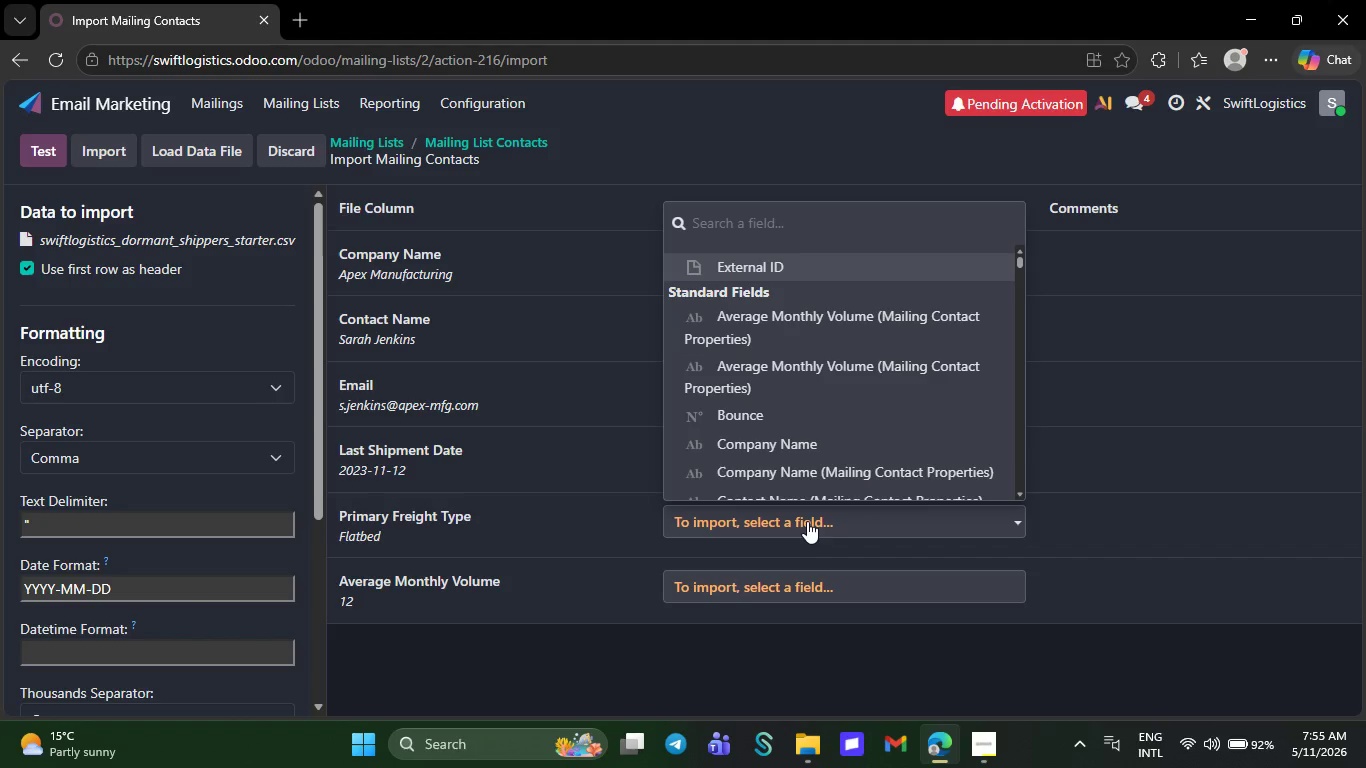 
type(pr)
 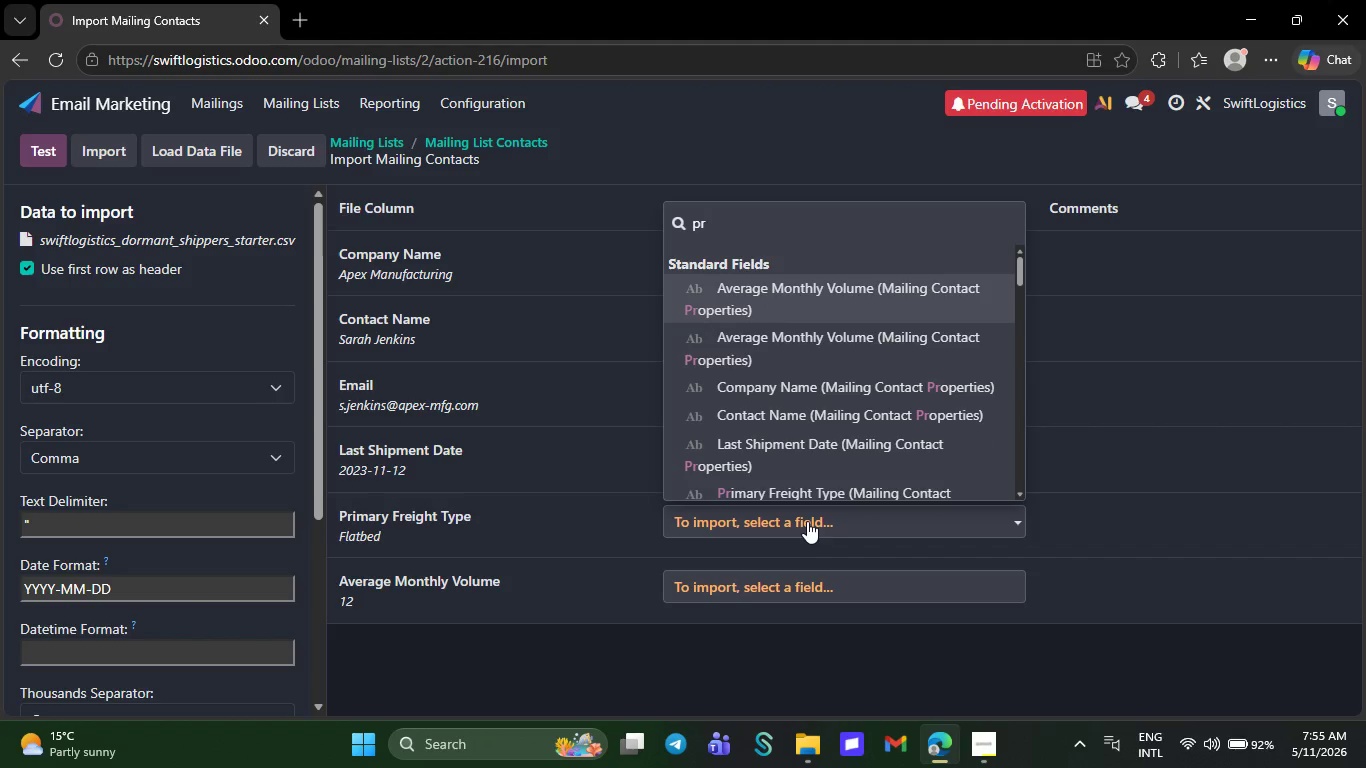 
wait(6.27)
 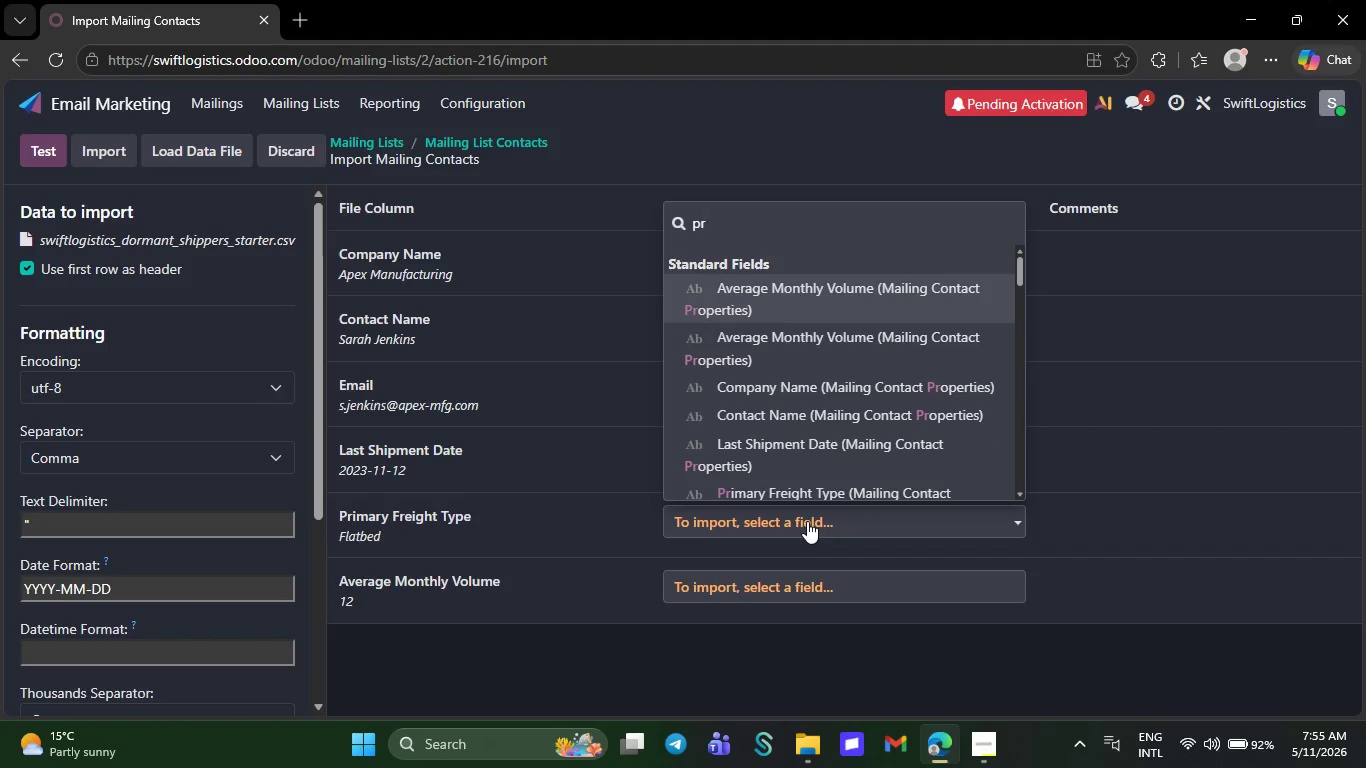 
key(I)
 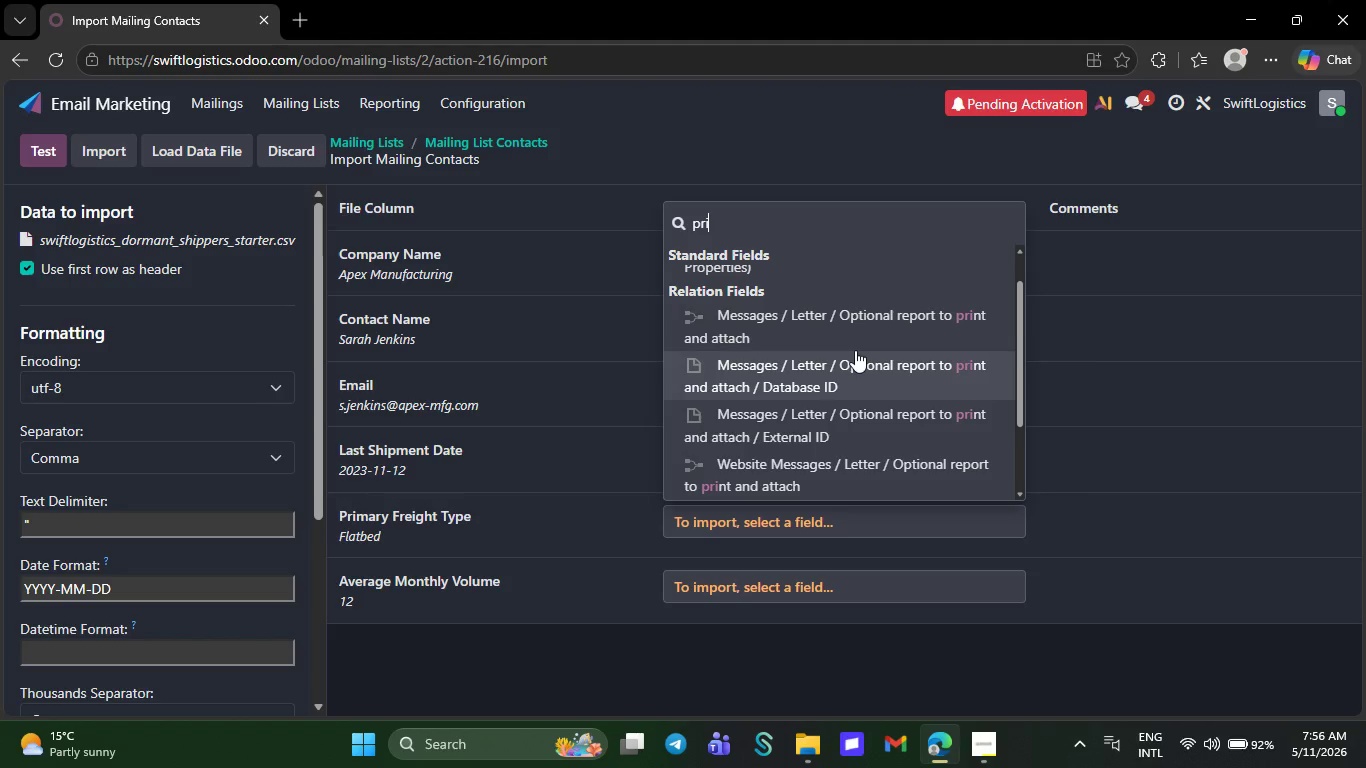 
wait(14.91)
 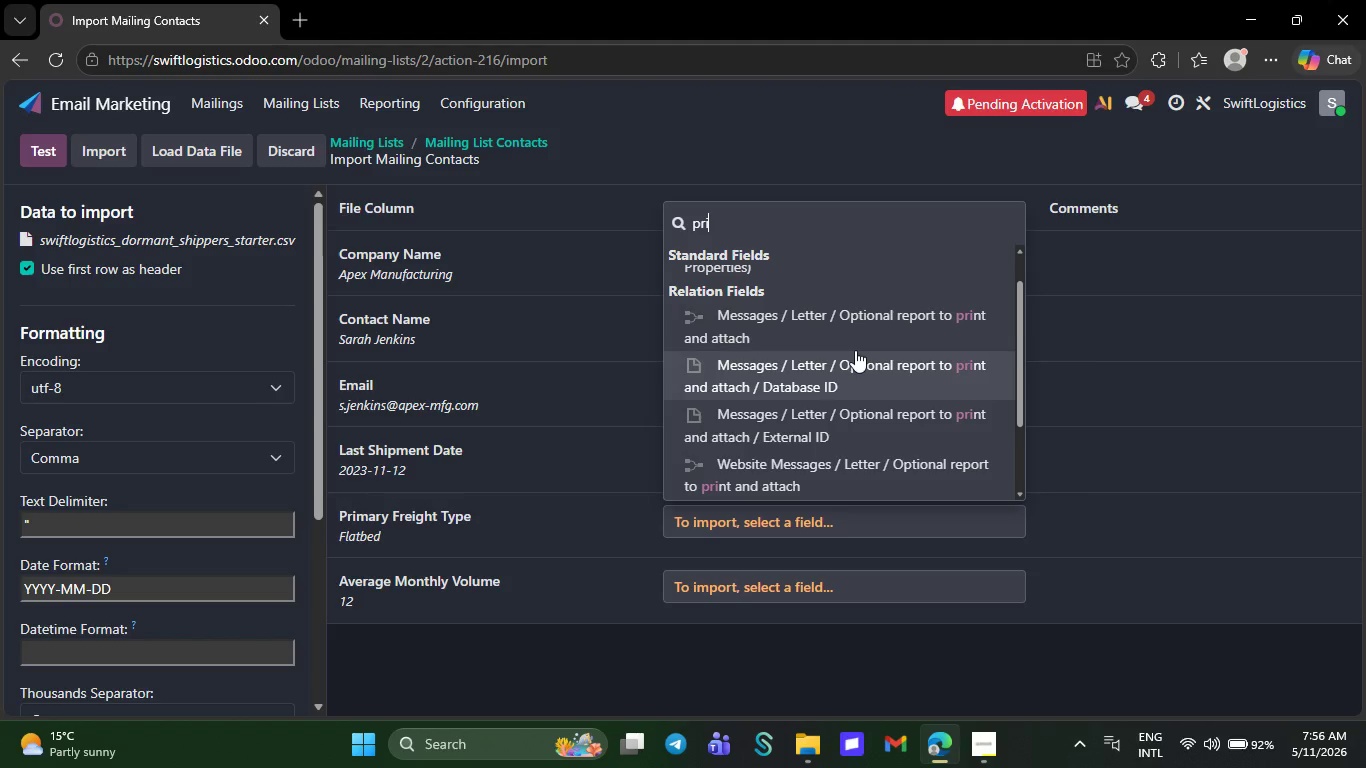 
key(M)
 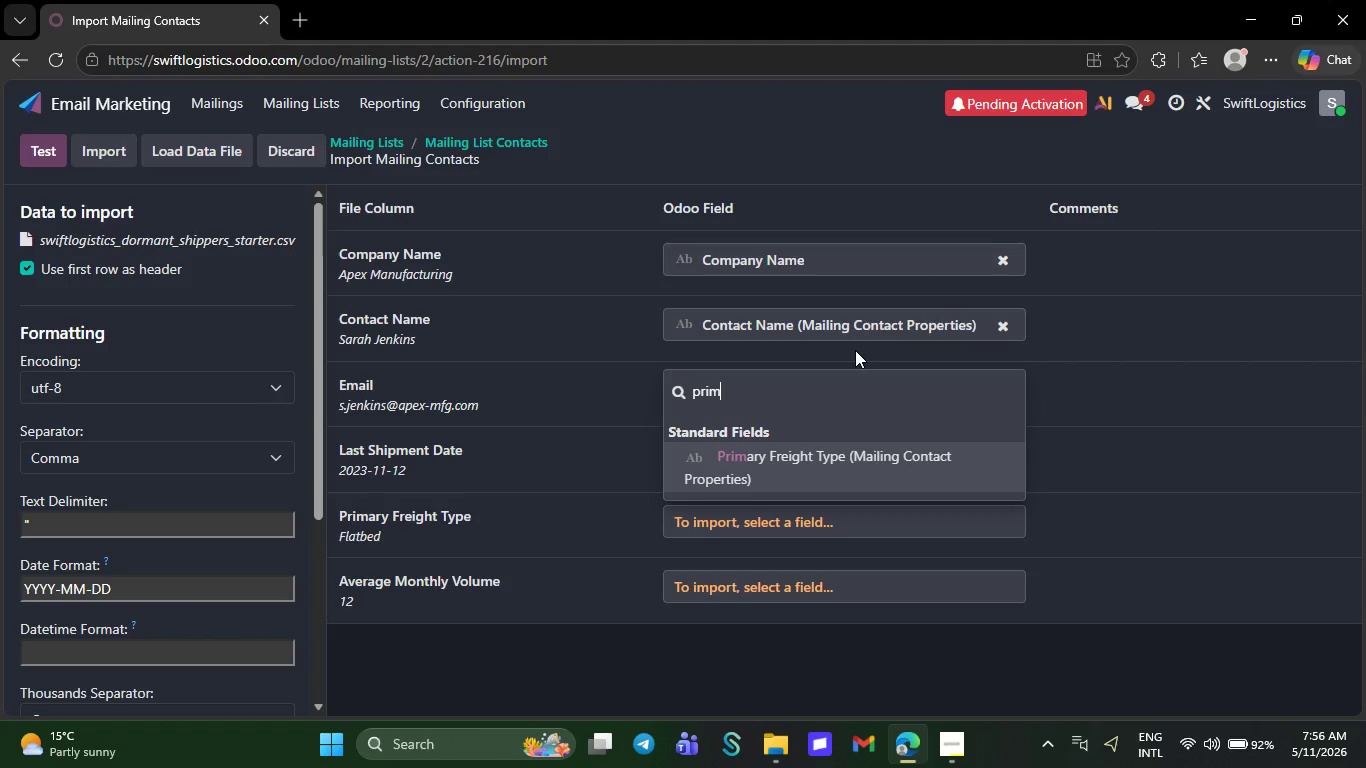 
wait(11.53)
 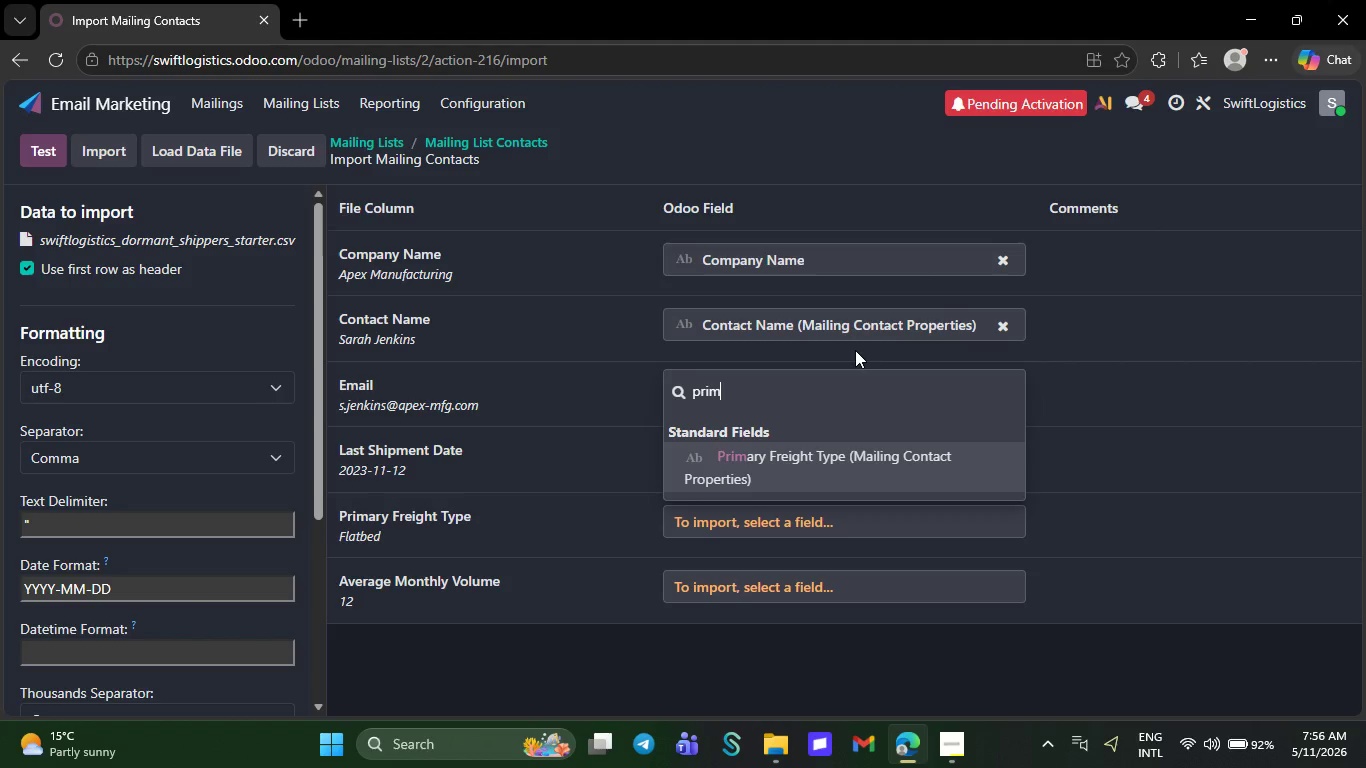 
left_click([882, 461])
 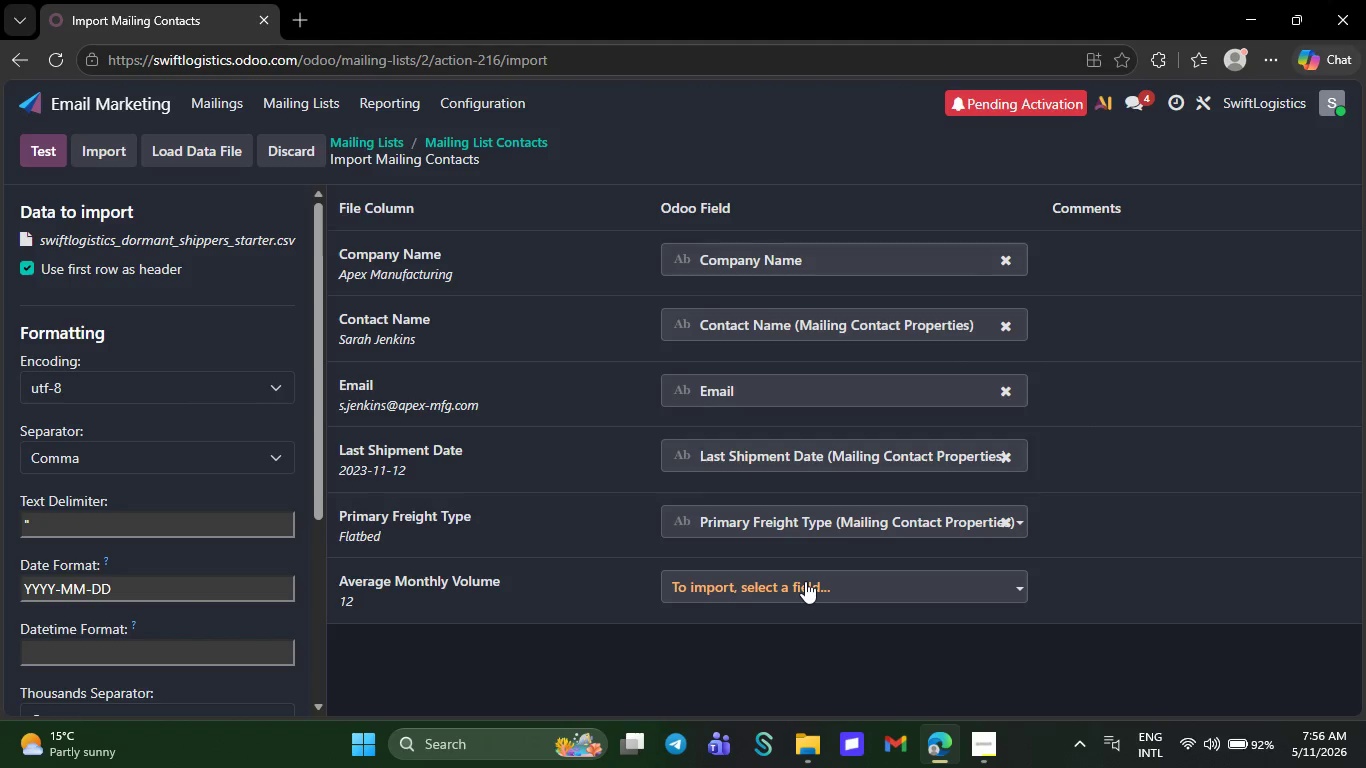 
left_click([805, 582])
 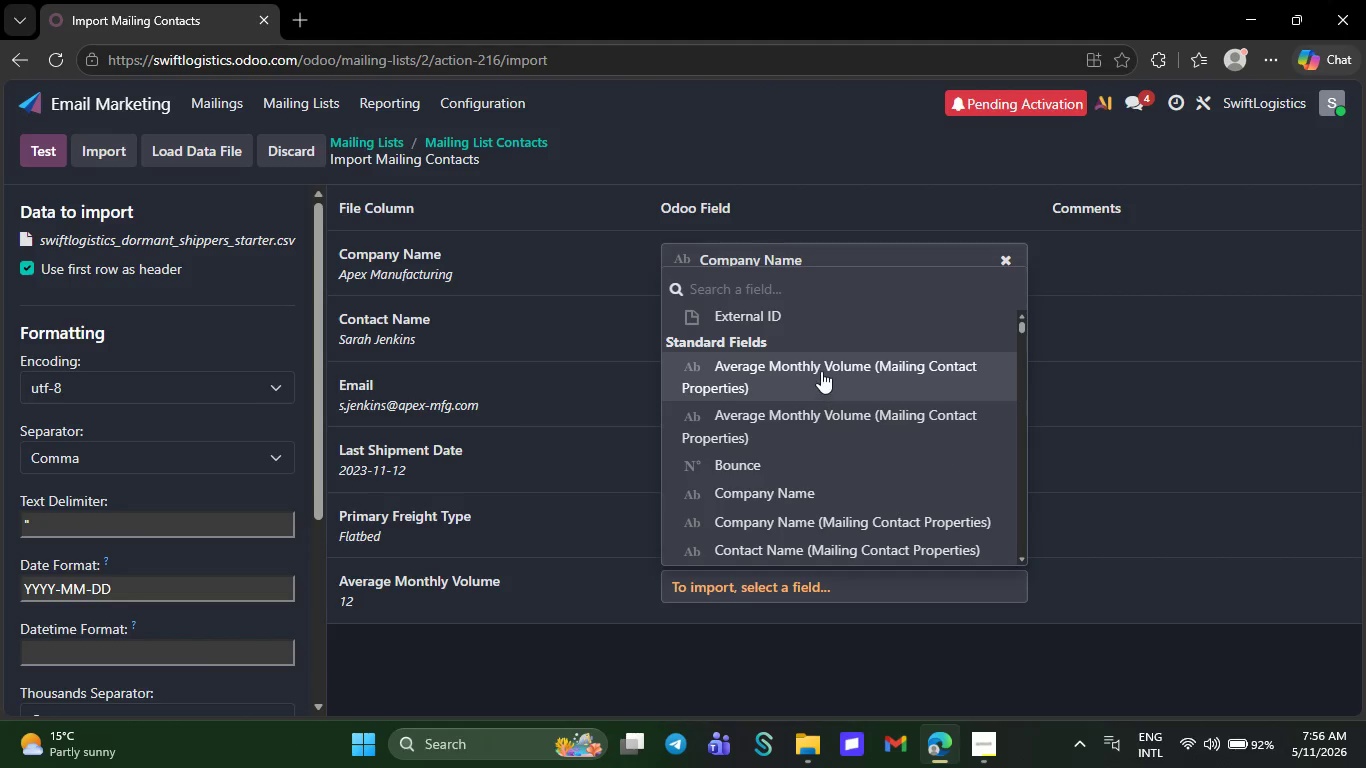 
left_click([821, 371])
 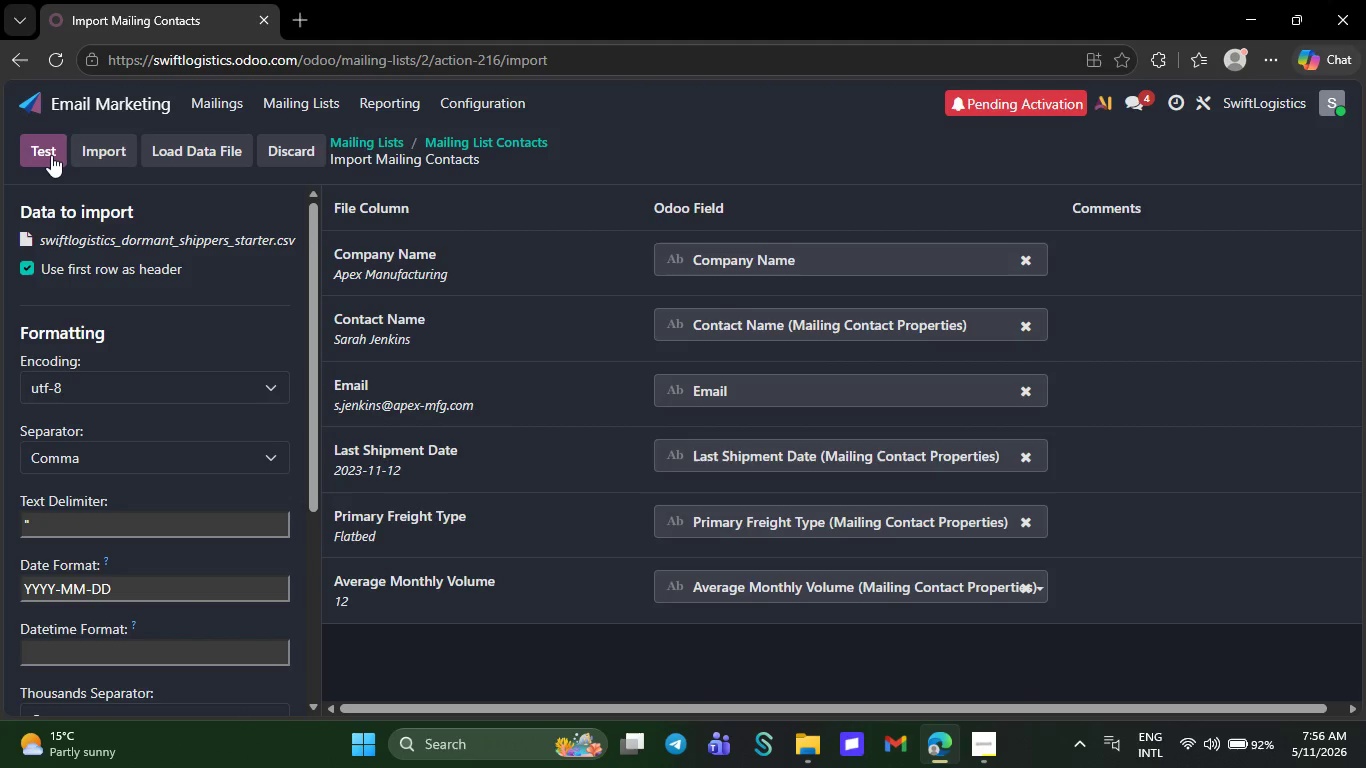 
left_click([51, 155])
 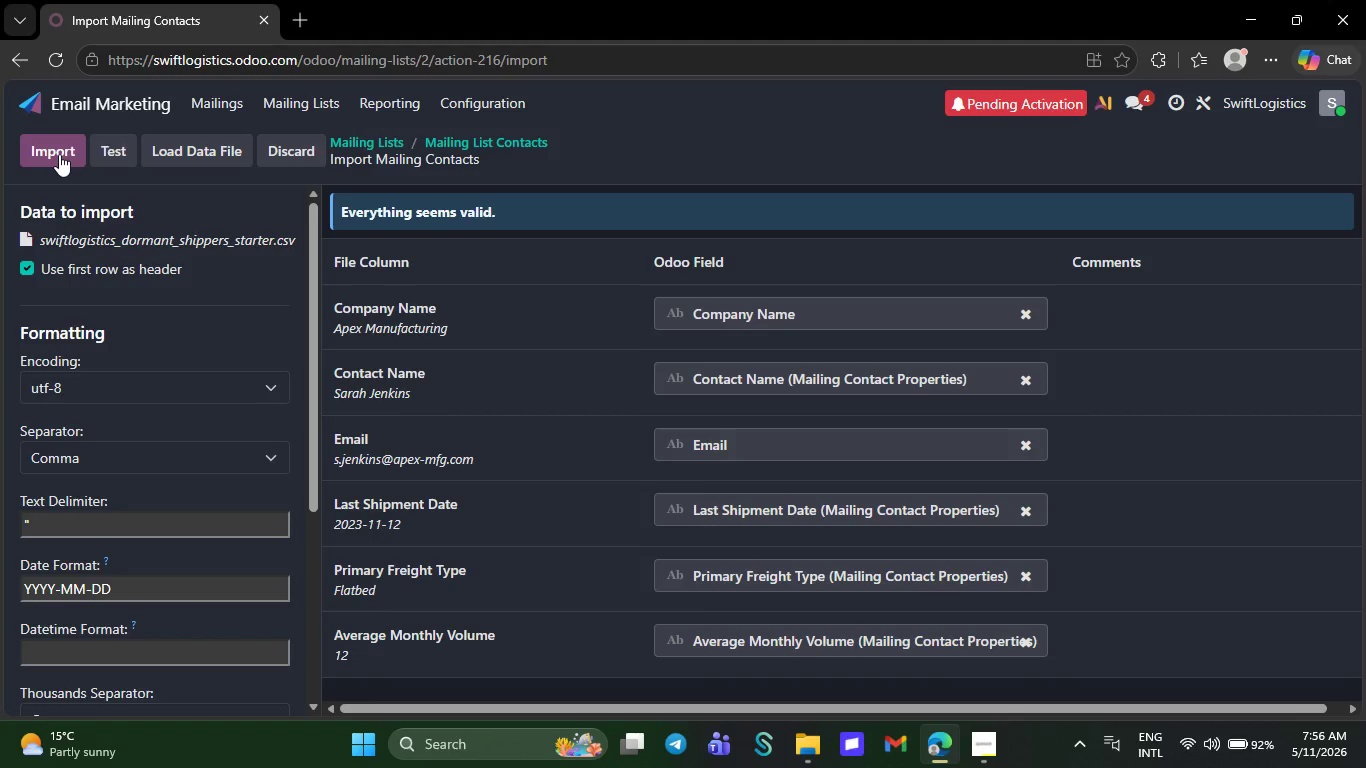 
wait(12.08)
 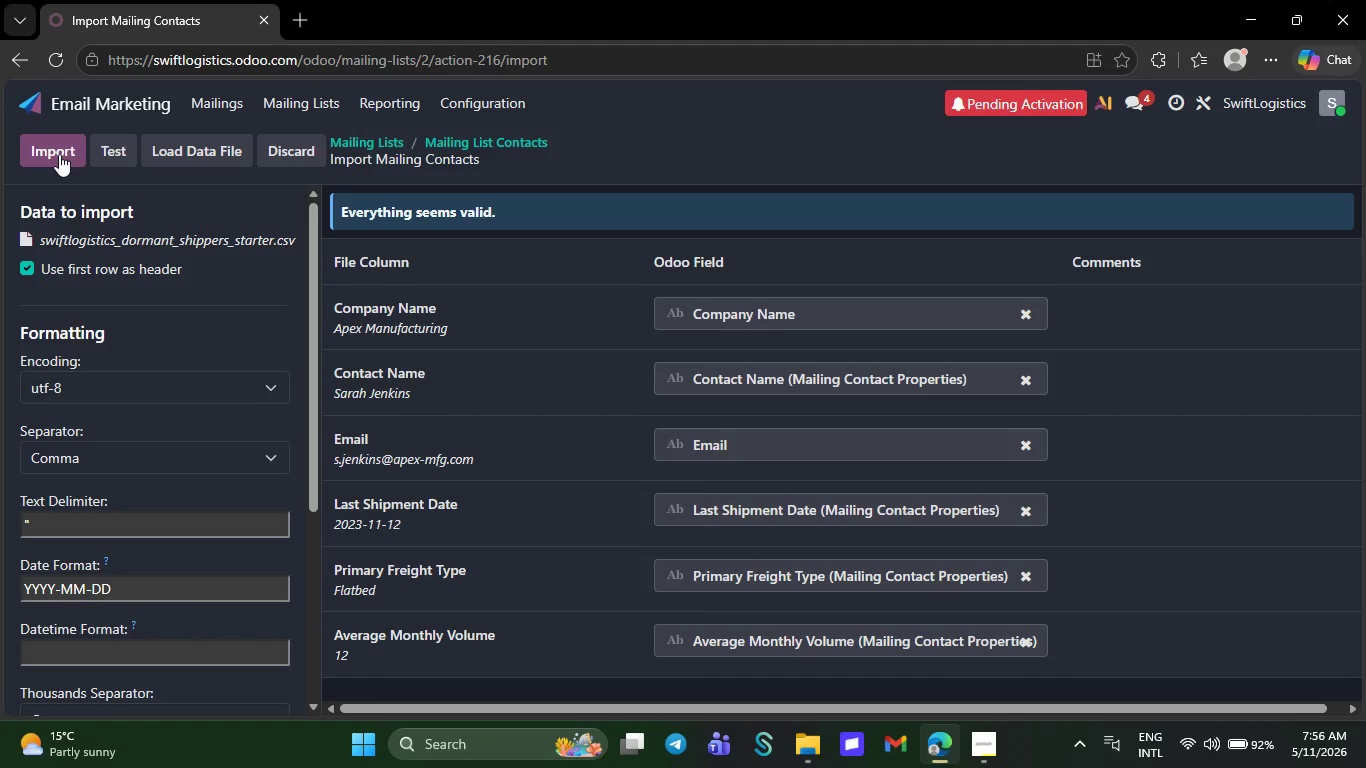 
left_click([59, 154])
 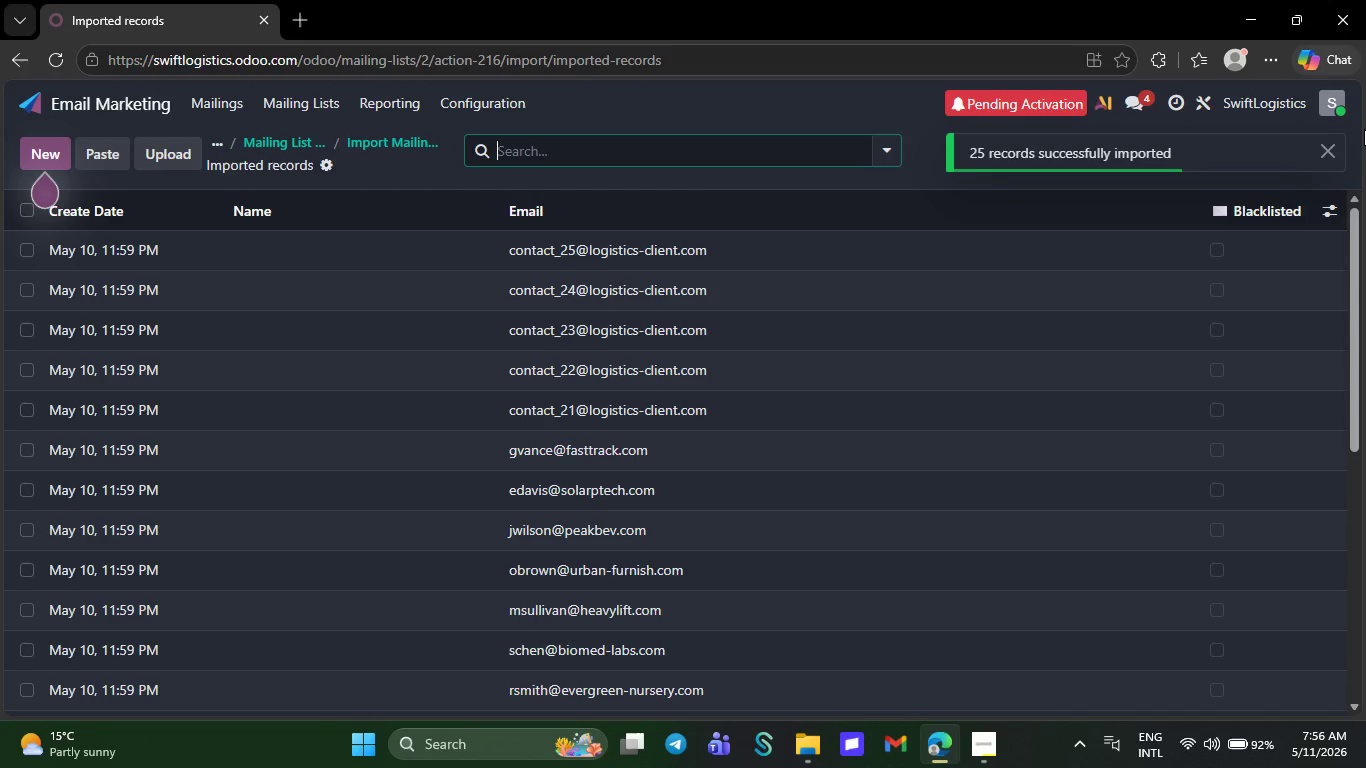 
left_click([1319, 211])
 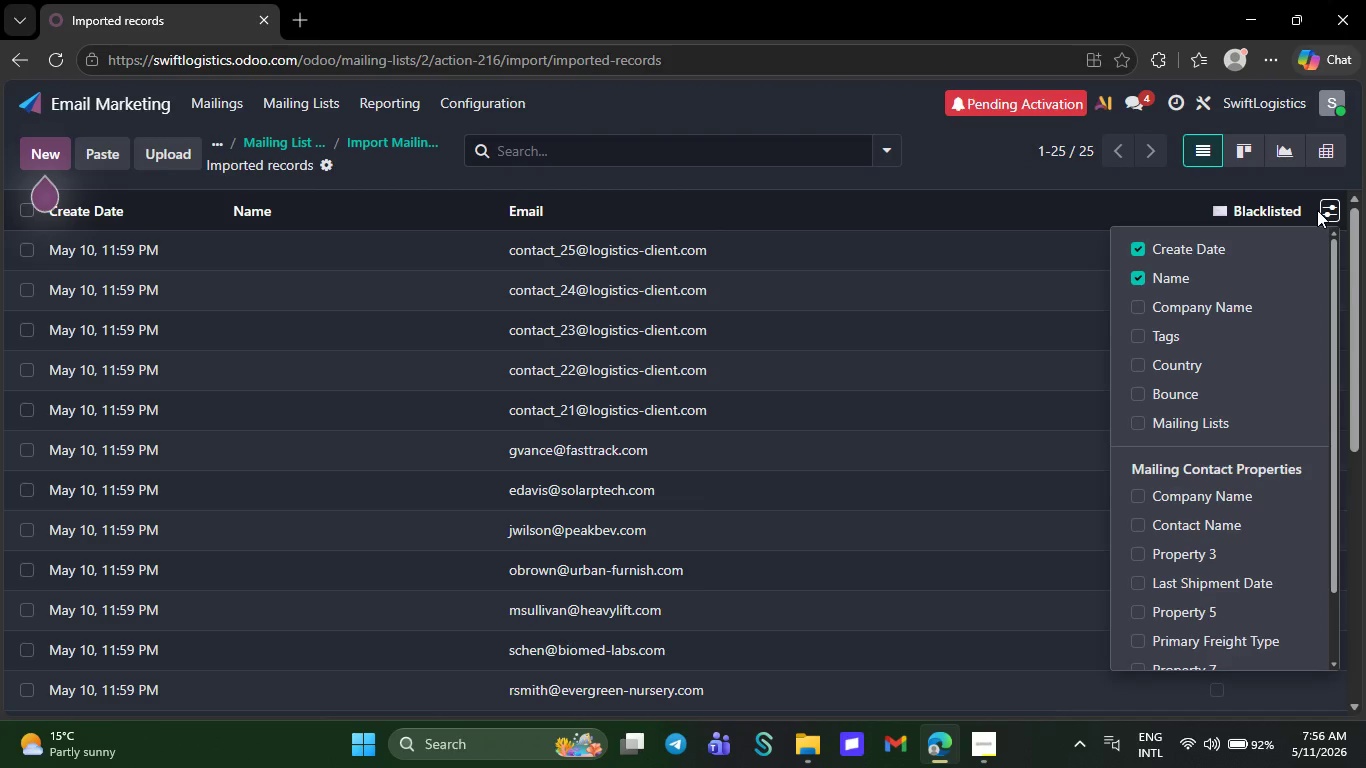 
left_click([1133, 280])
 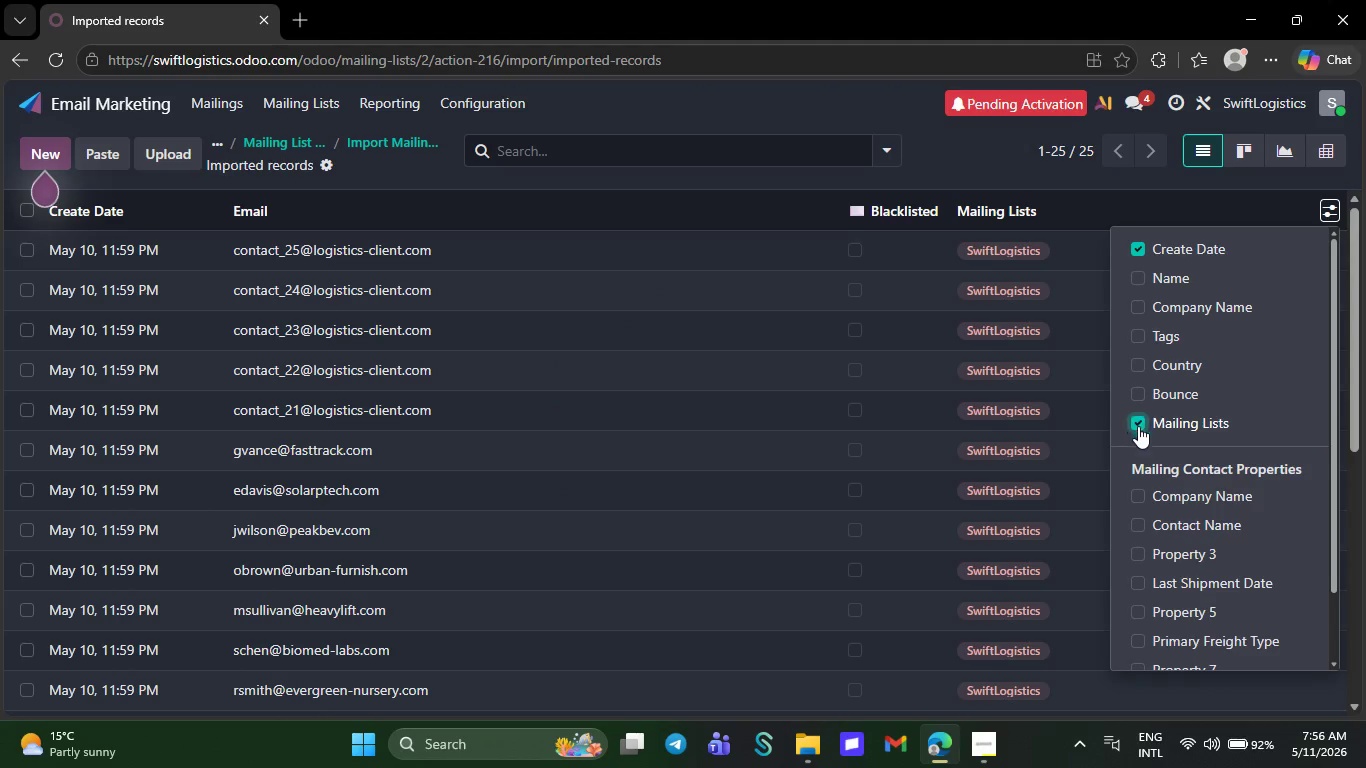 
left_click([1133, 492])
 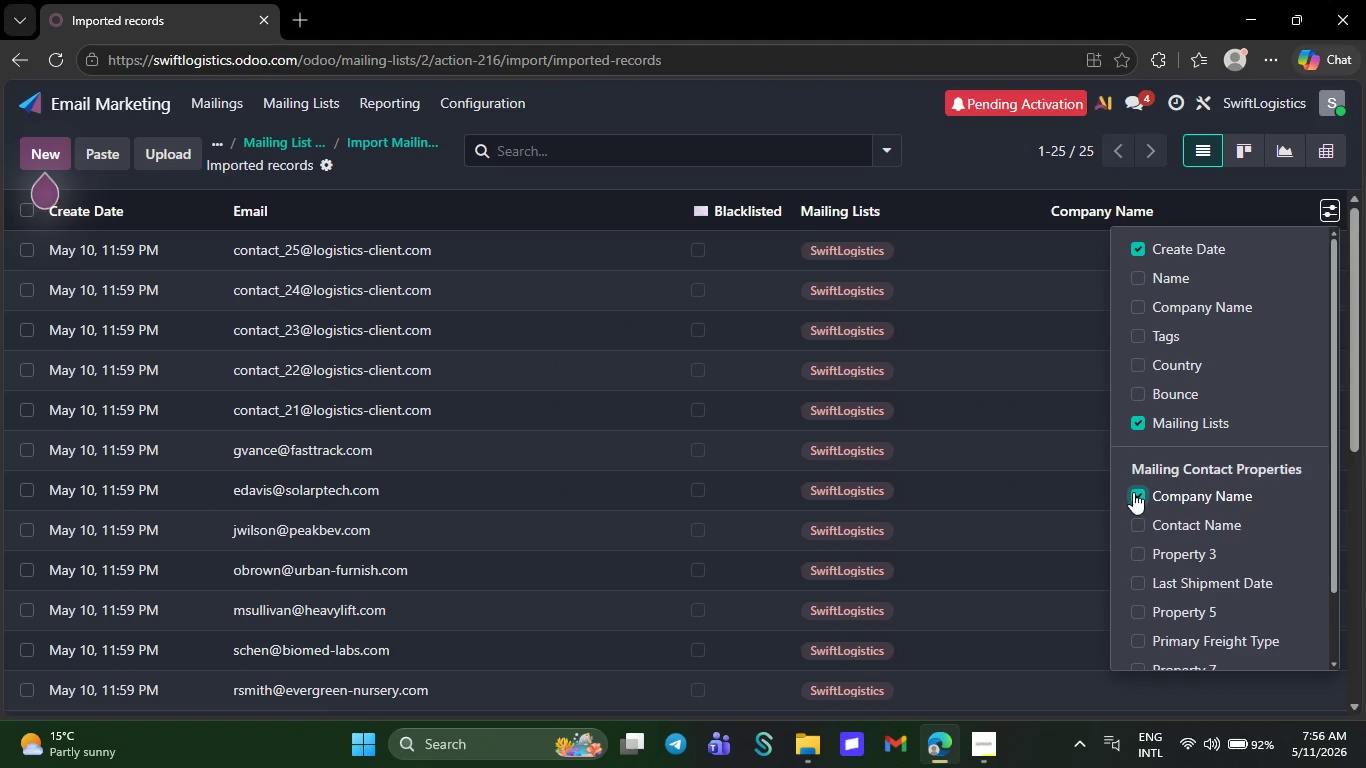 
left_click([1139, 522])
 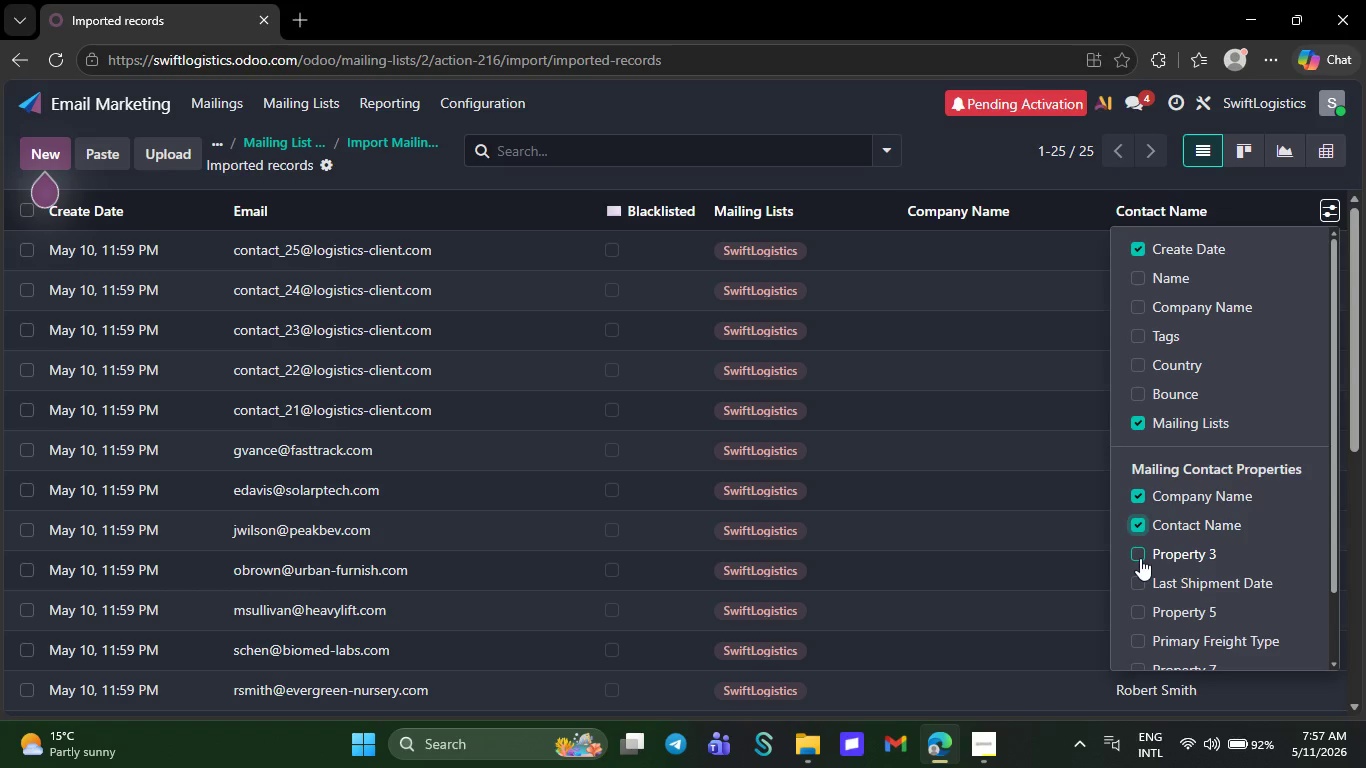 
left_click([1140, 578])
 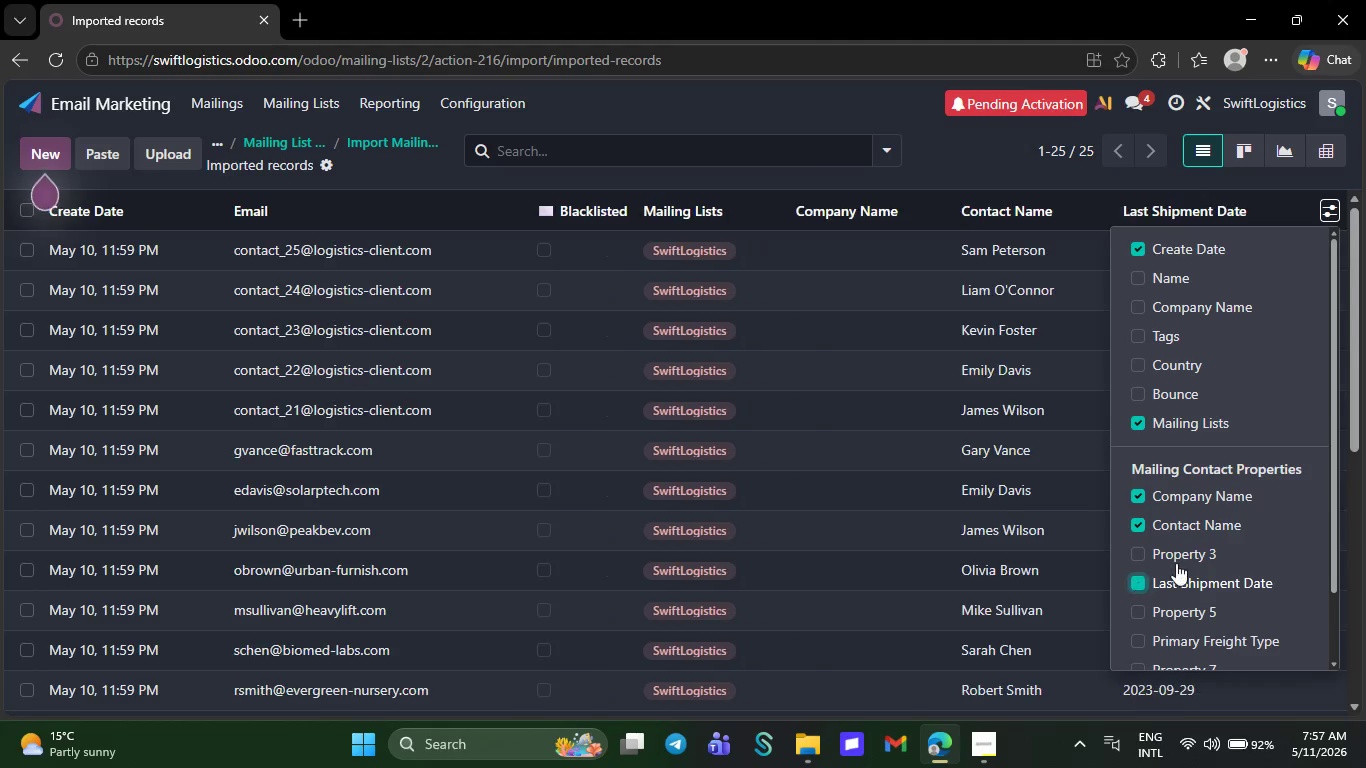 
scroll: coordinate [1176, 563], scroll_direction: down, amount: 1.0
 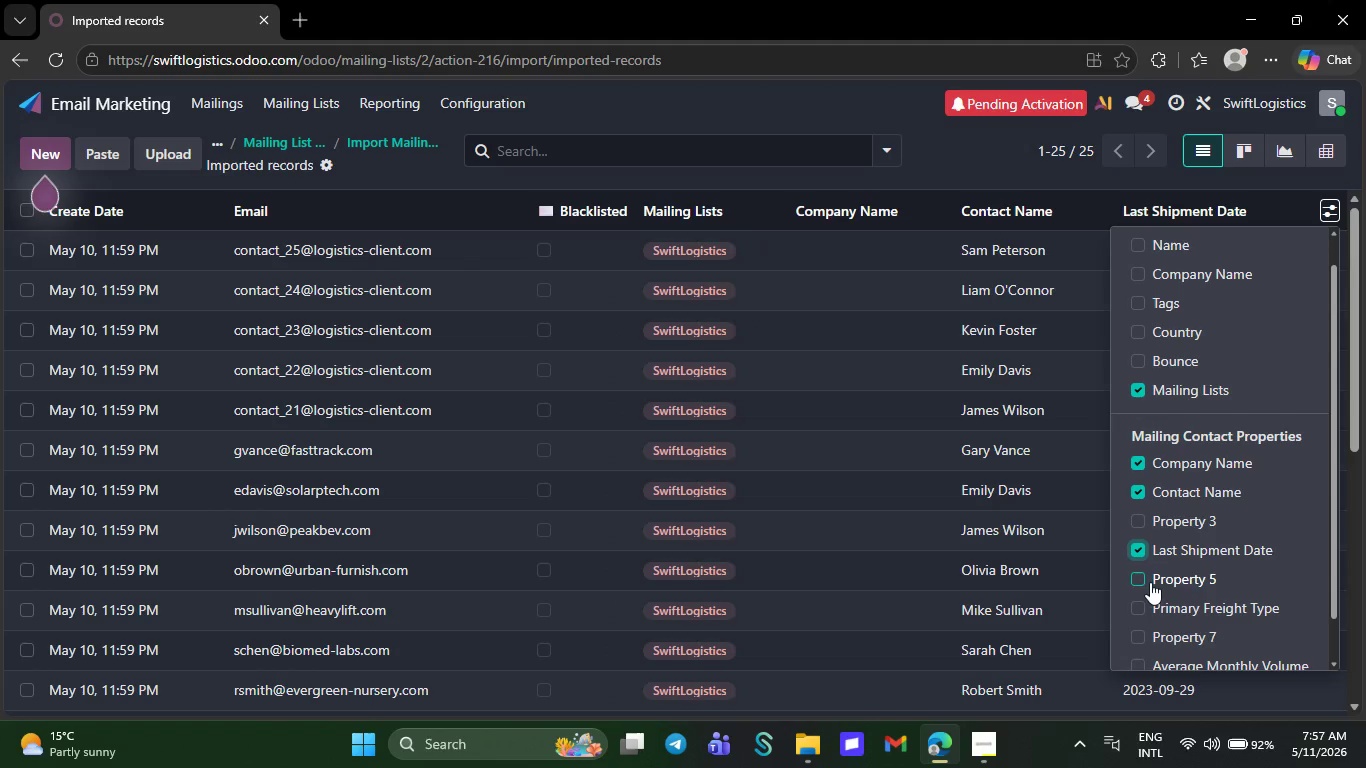 
left_click([1142, 597])
 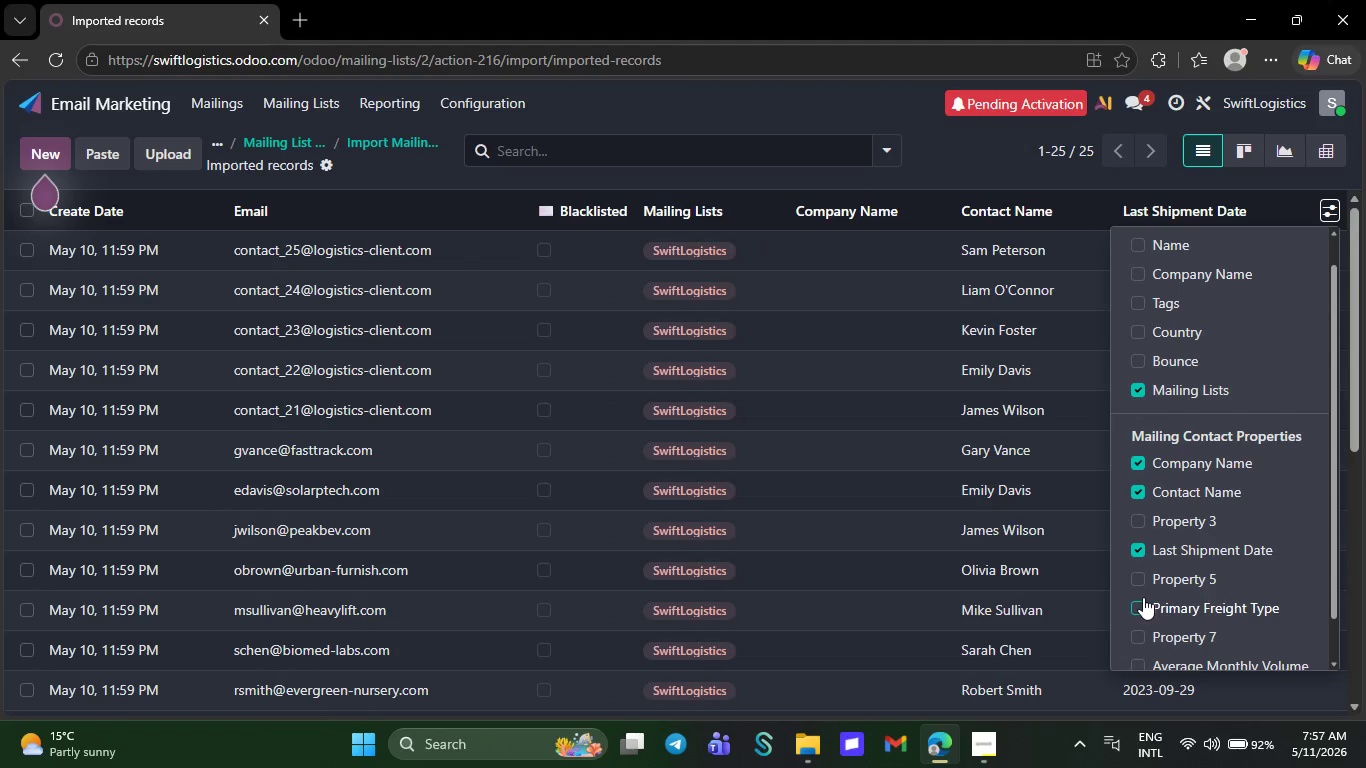 
scroll: coordinate [1149, 597], scroll_direction: down, amount: 2.0
 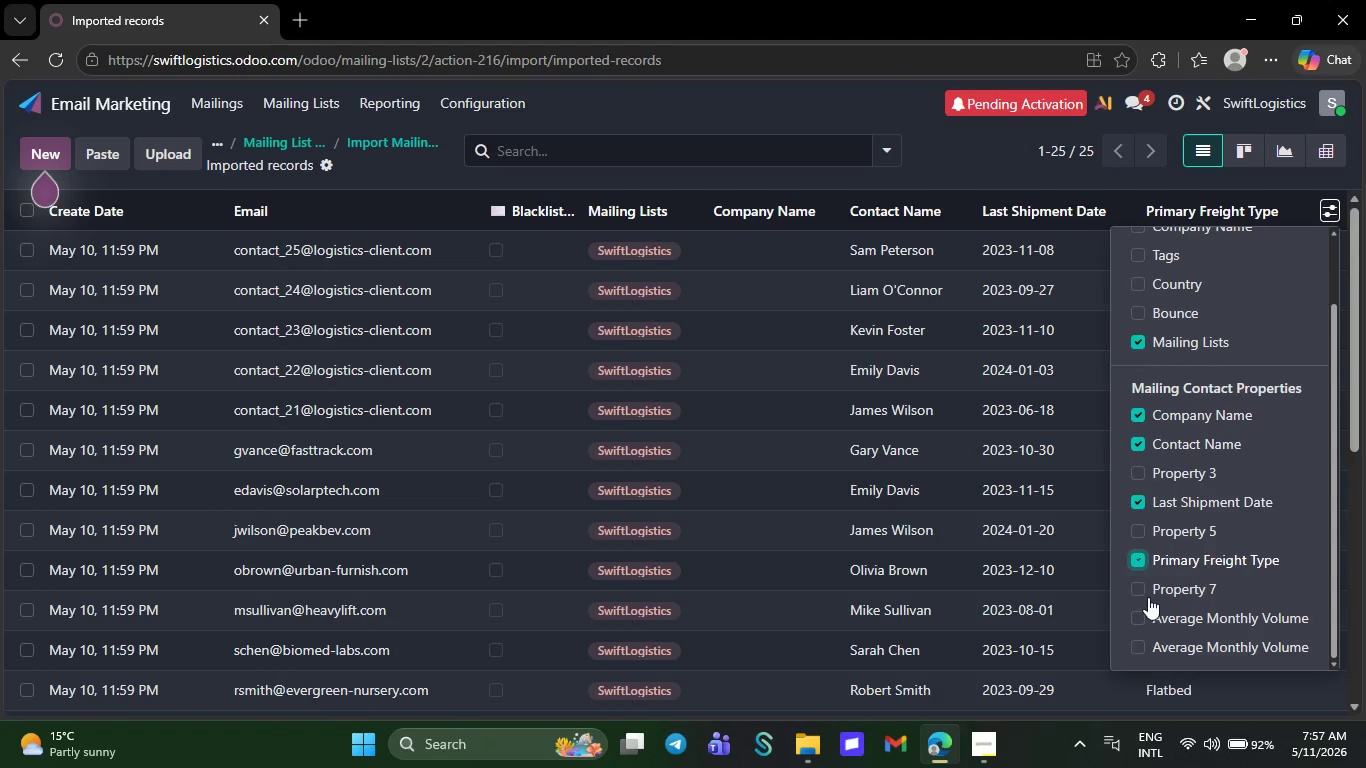 
left_click([1144, 609])
 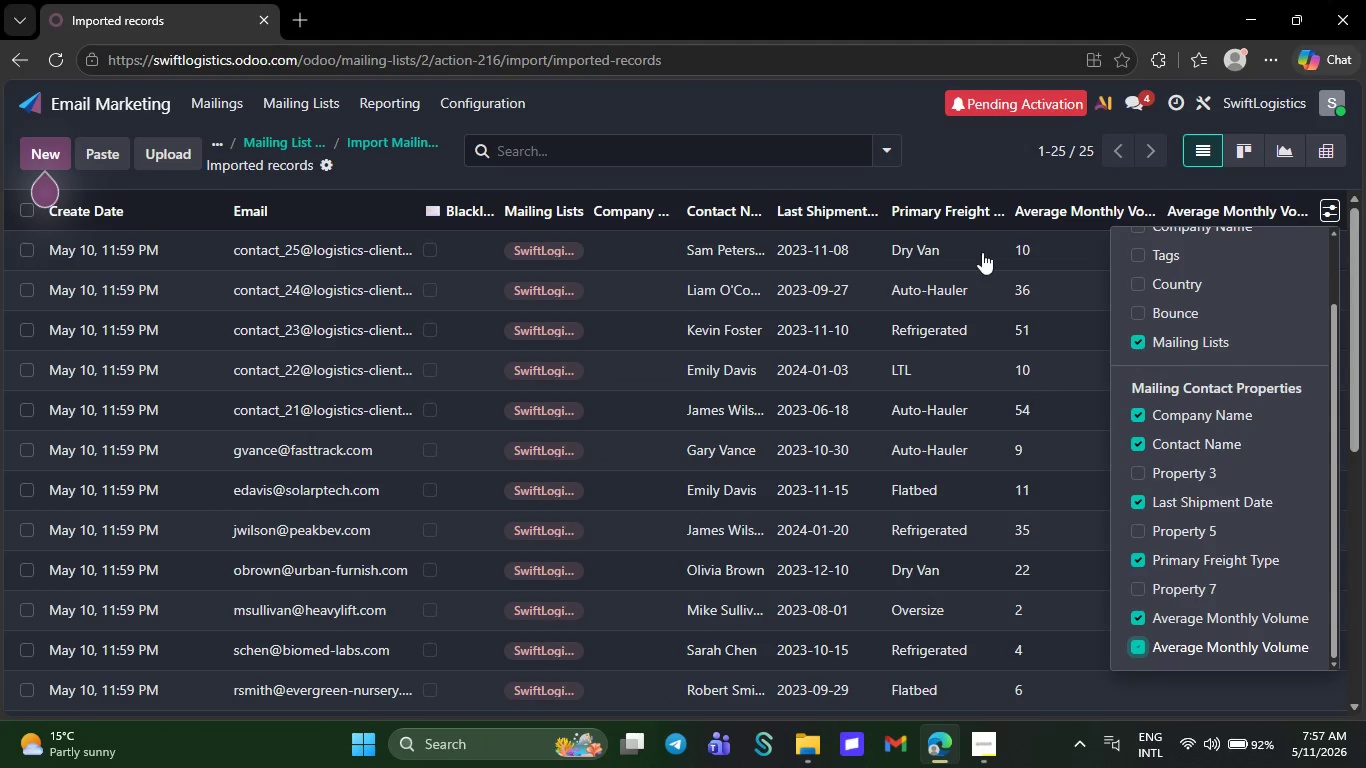 
left_click([960, 127])
 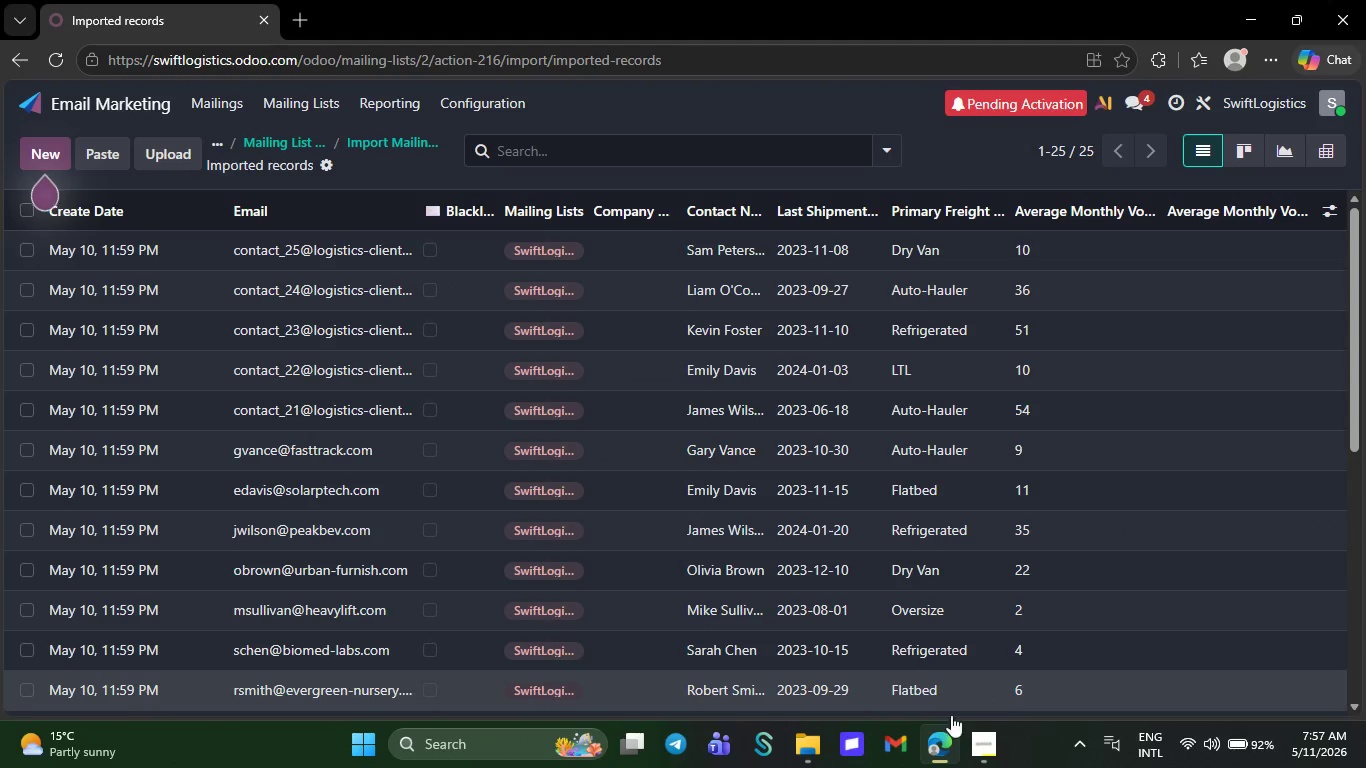 
left_click([976, 748])